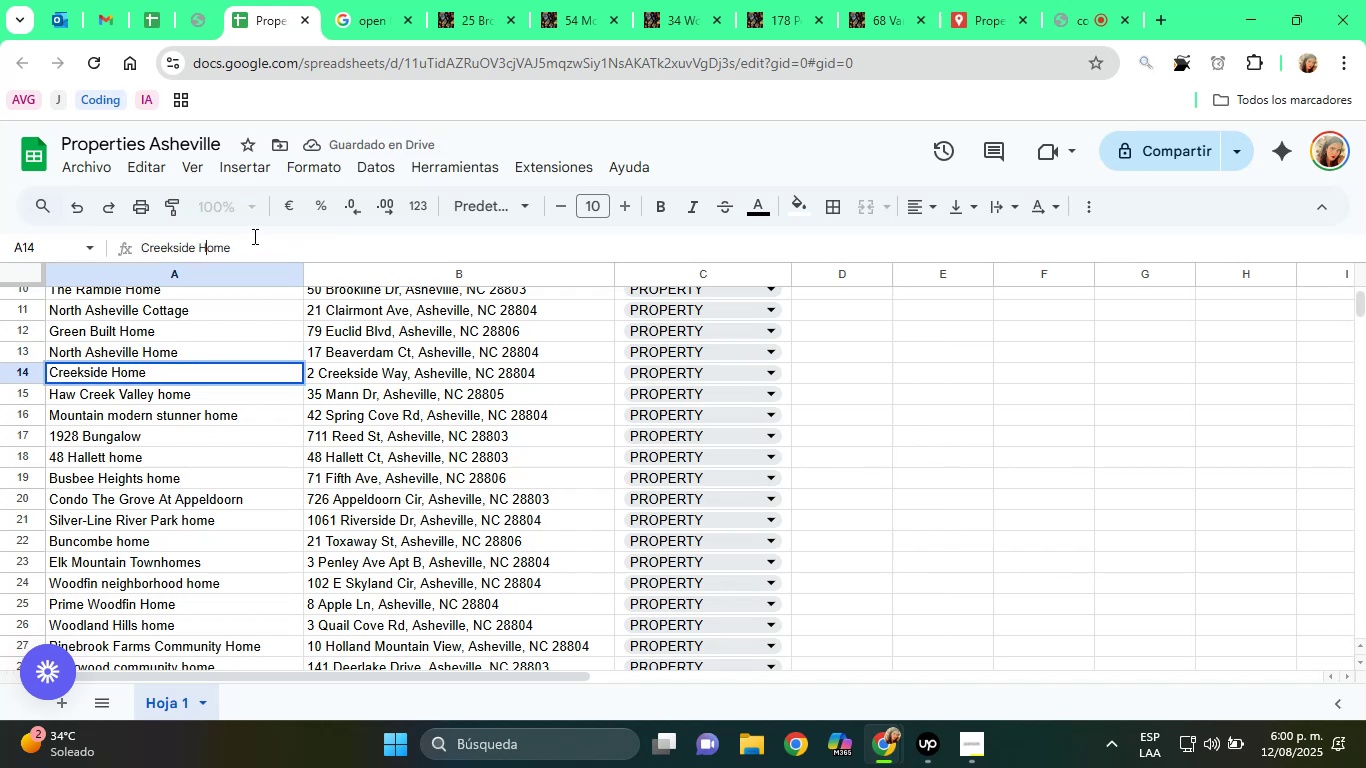 
key(Enter)
 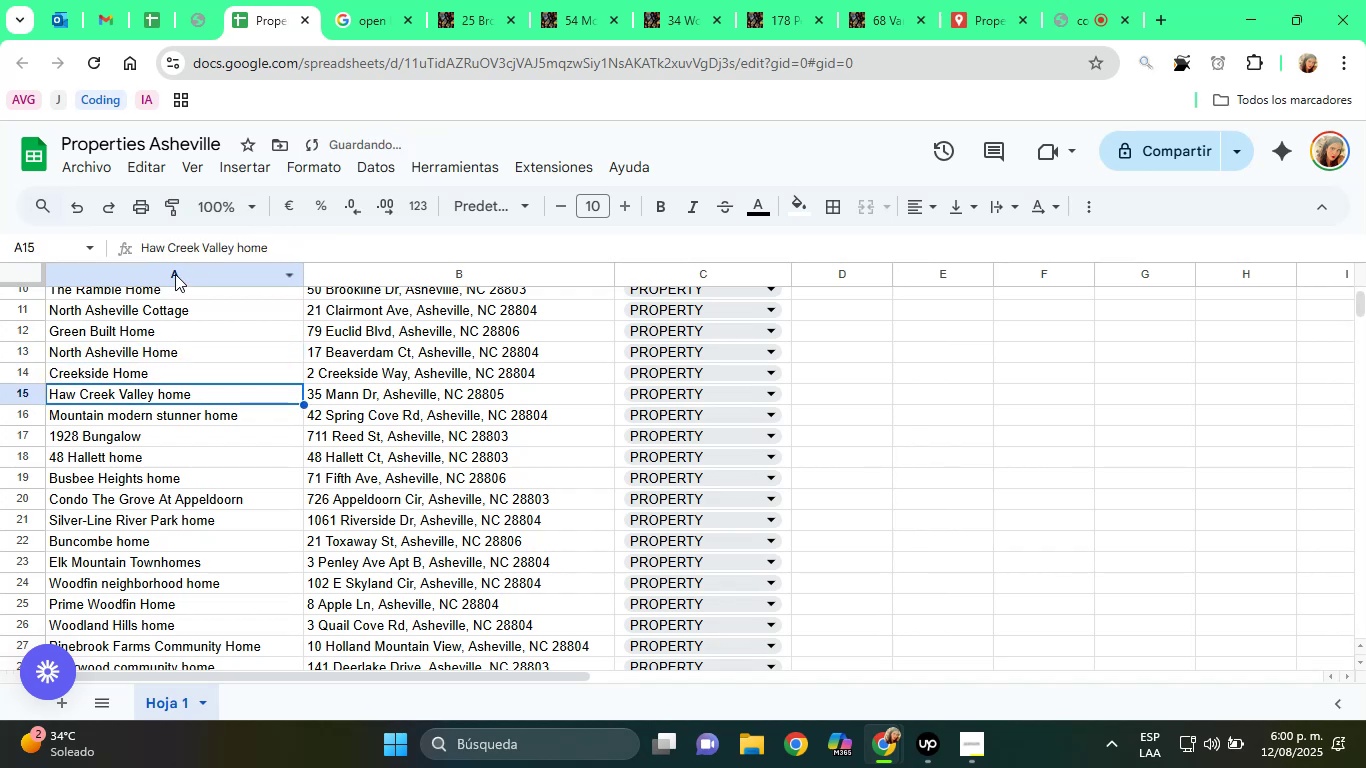 
left_click([243, 242])
 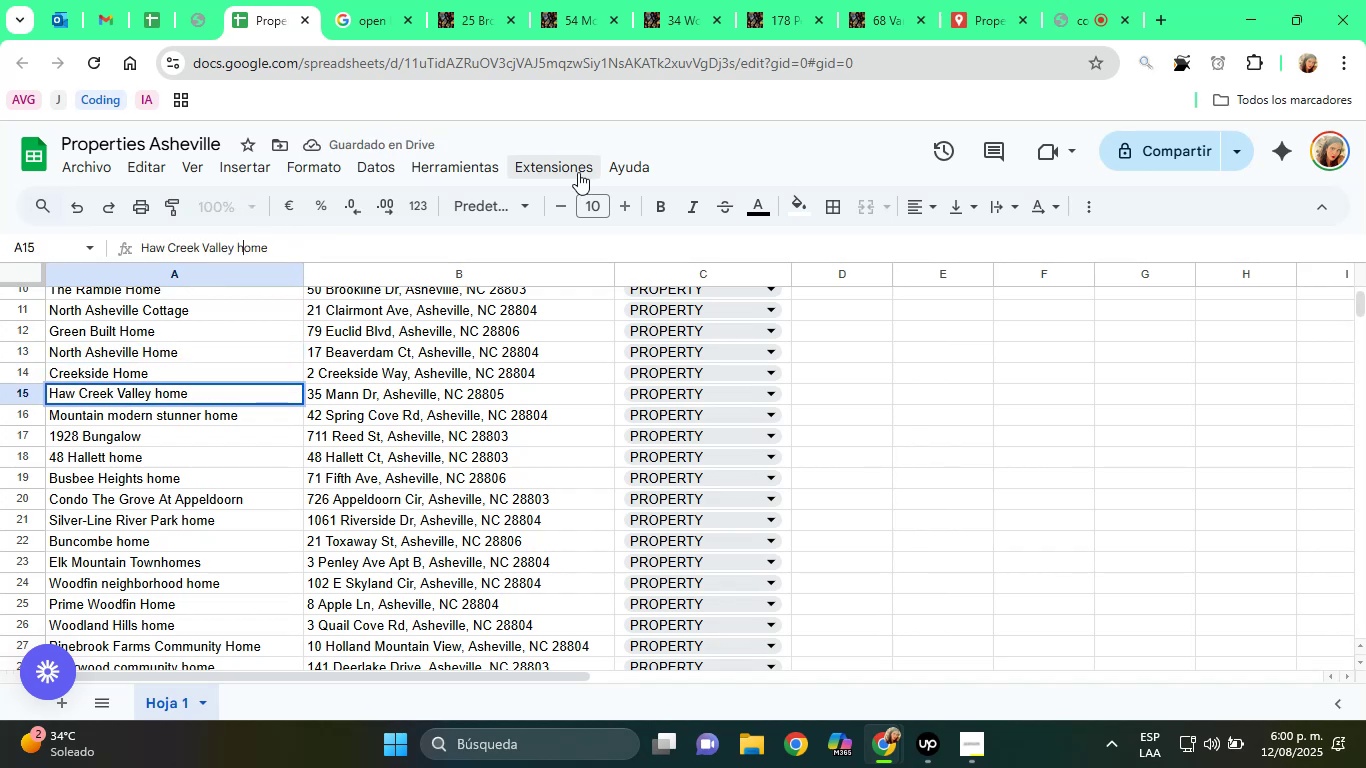 
key(Backspace)
 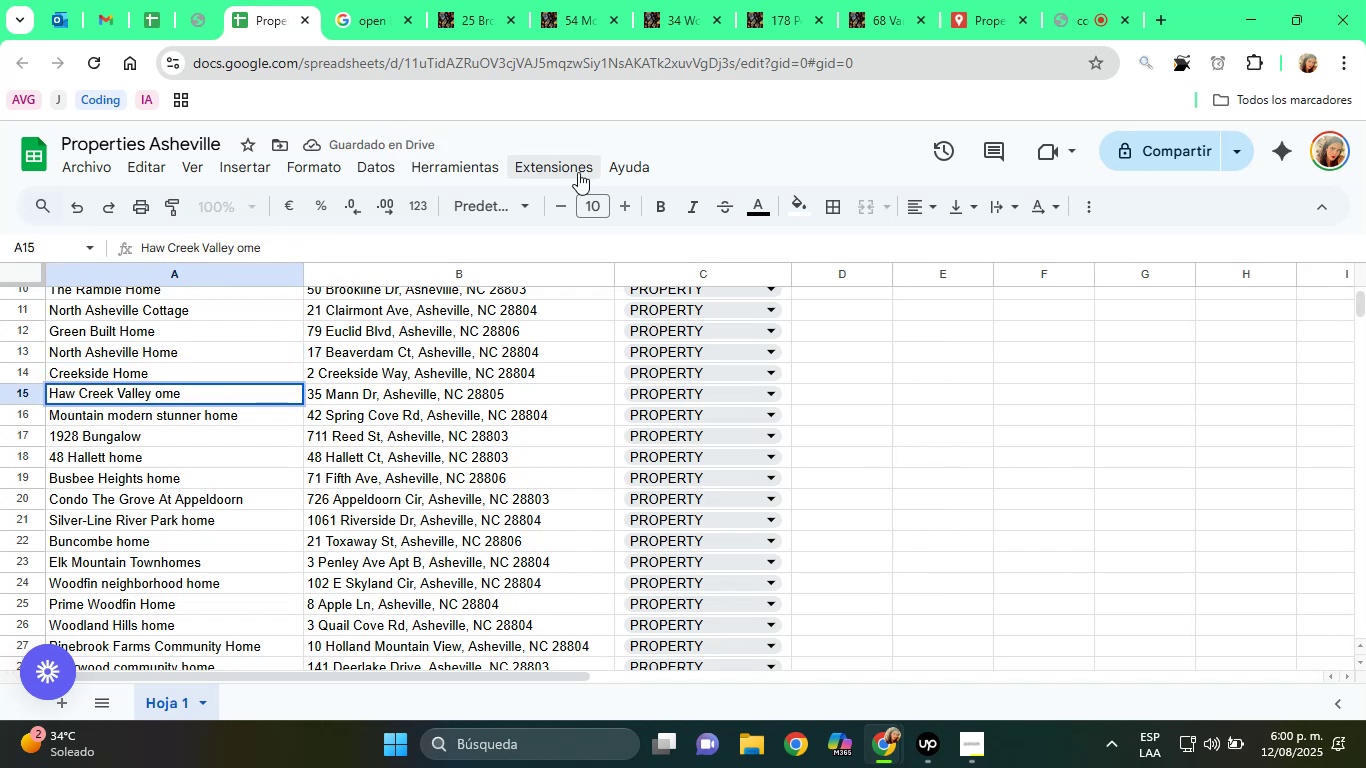 
key(Shift+ShiftRight)
 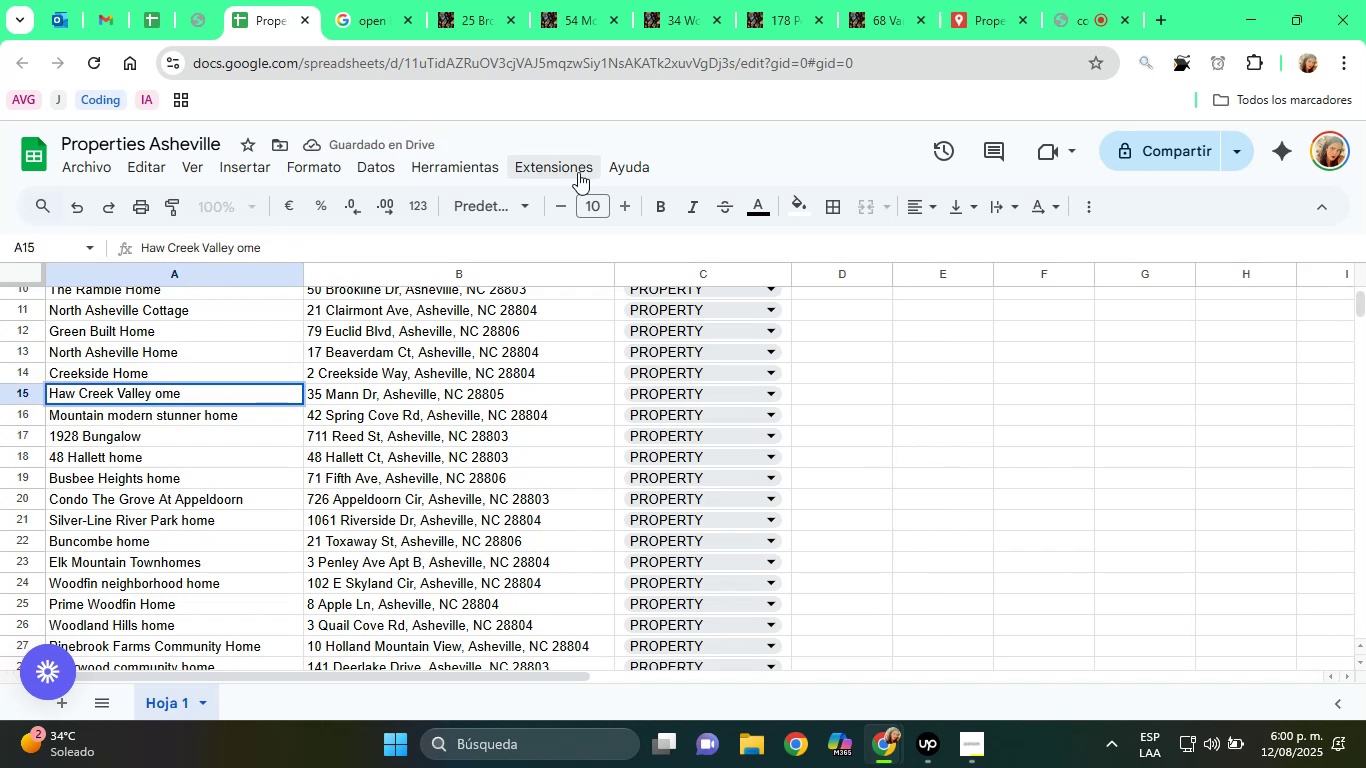 
key(Shift+H)
 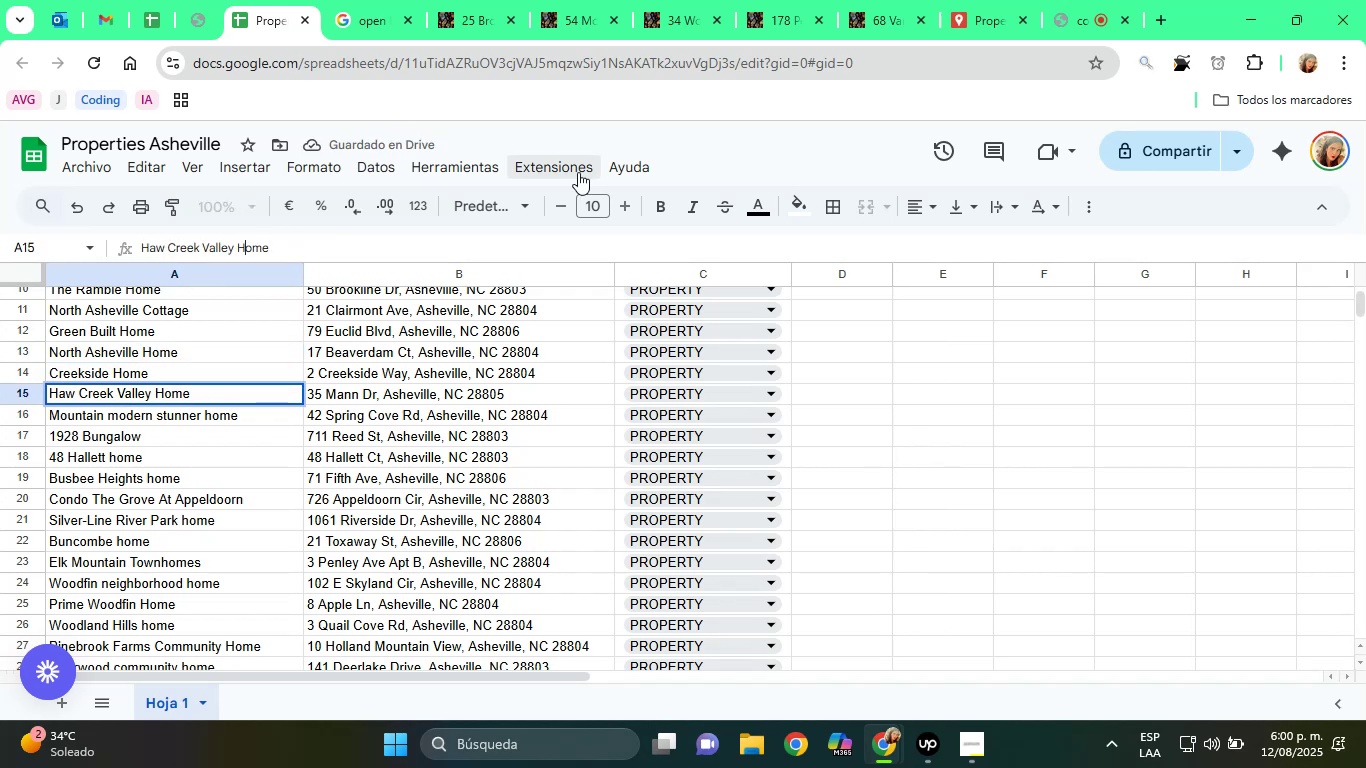 
key(ArrowLeft)
 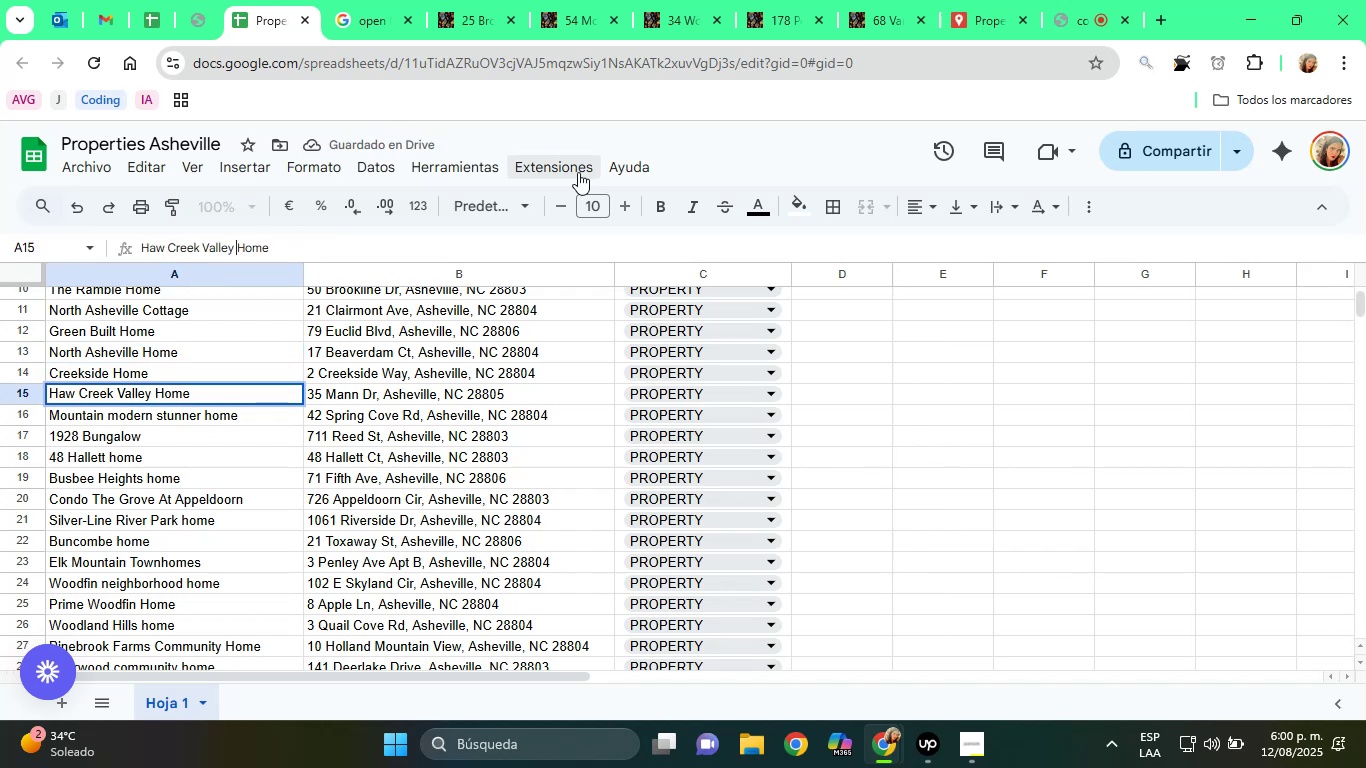 
key(ArrowLeft)
 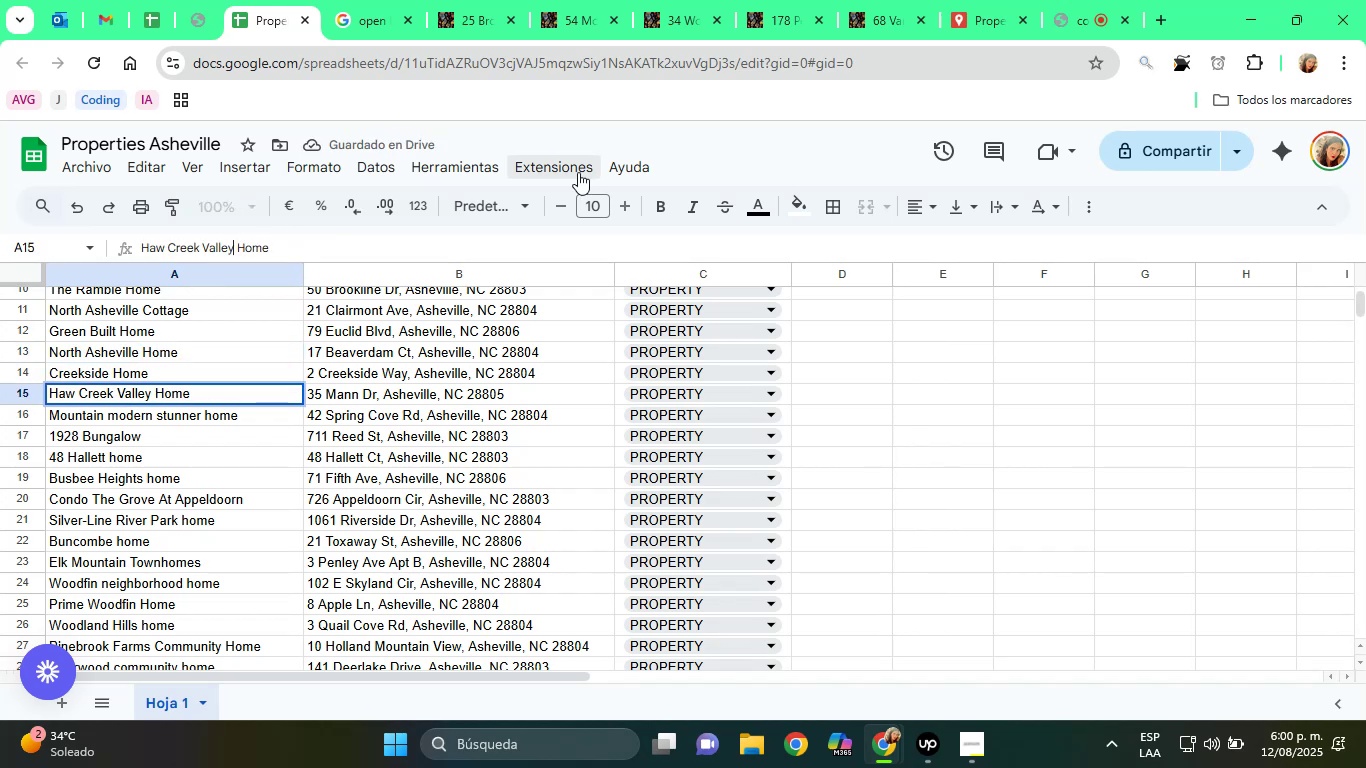 
key(ArrowLeft)
 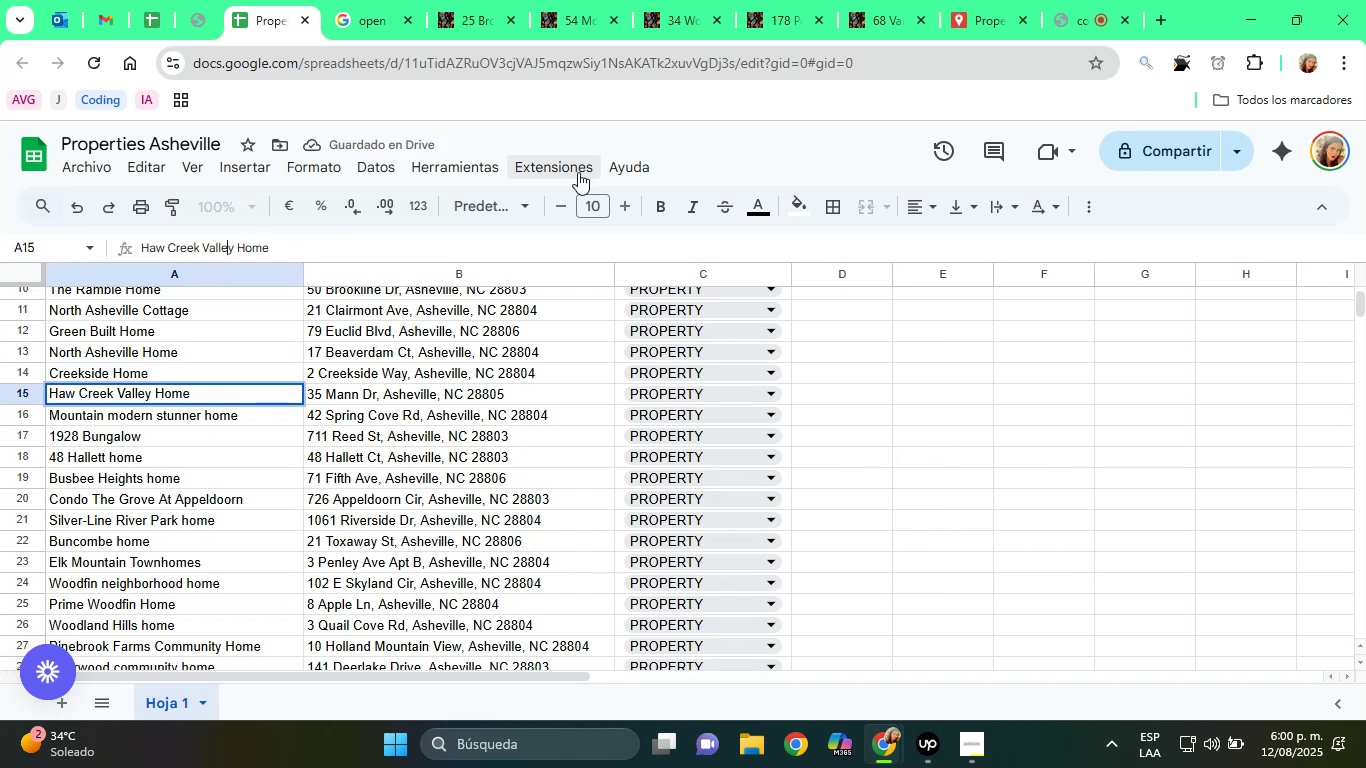 
hold_key(key=ArrowLeft, duration=0.54)
 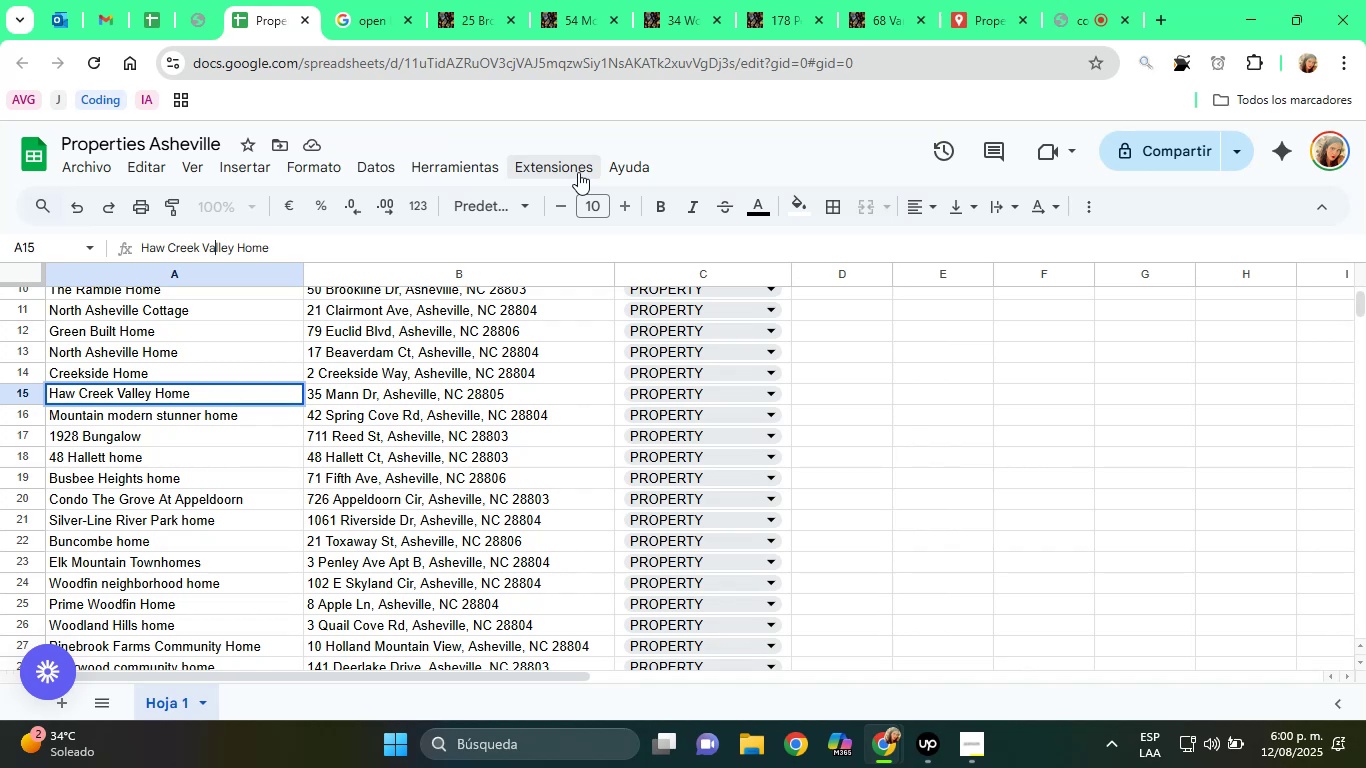 
key(Enter)
 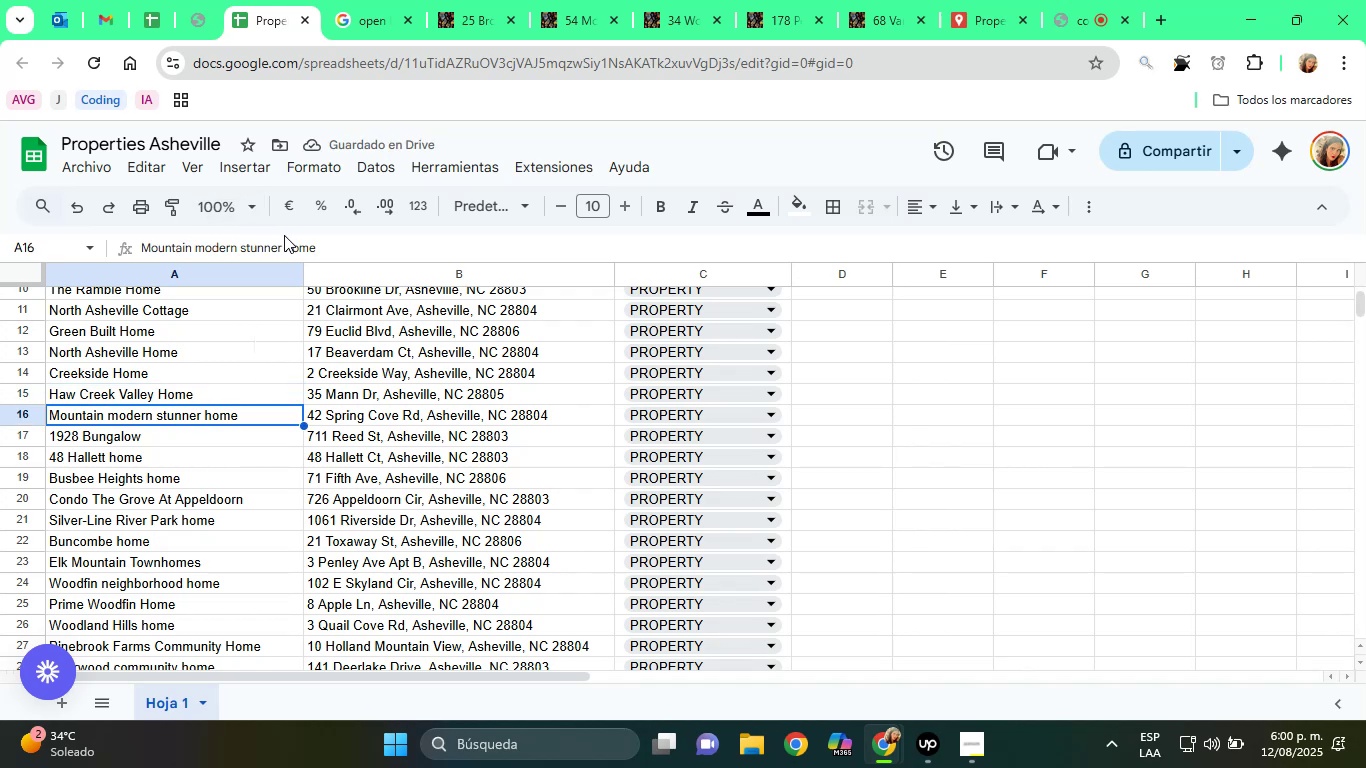 
key(ArrowRight)
 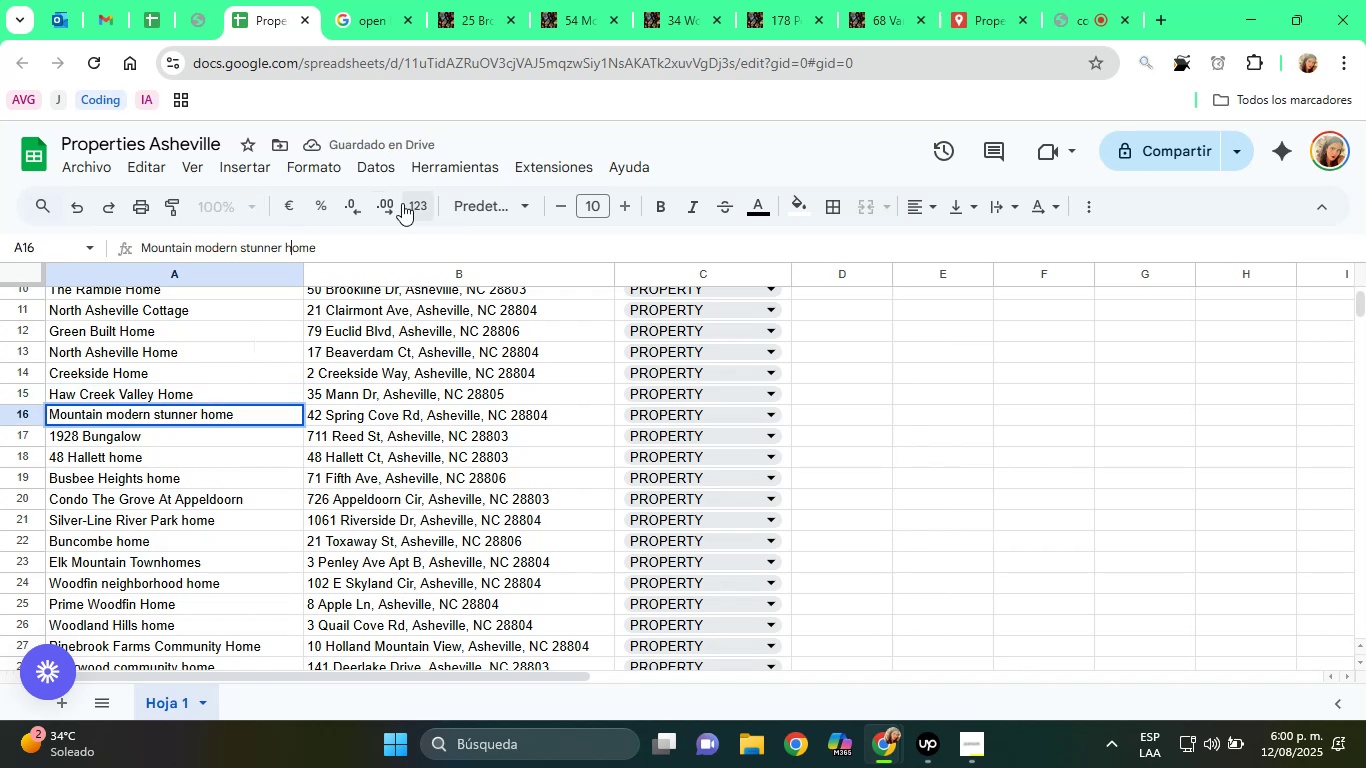 
key(Backspace)
 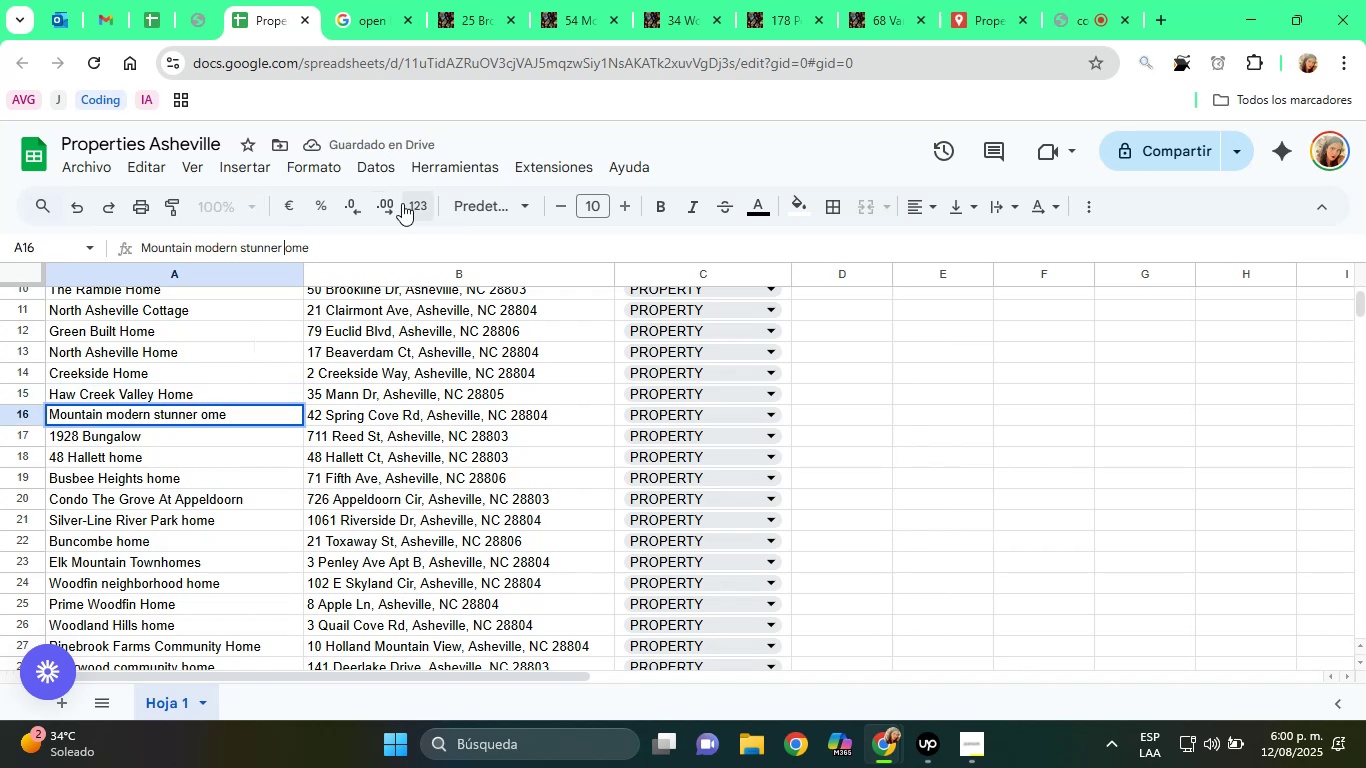 
key(Shift+H)
 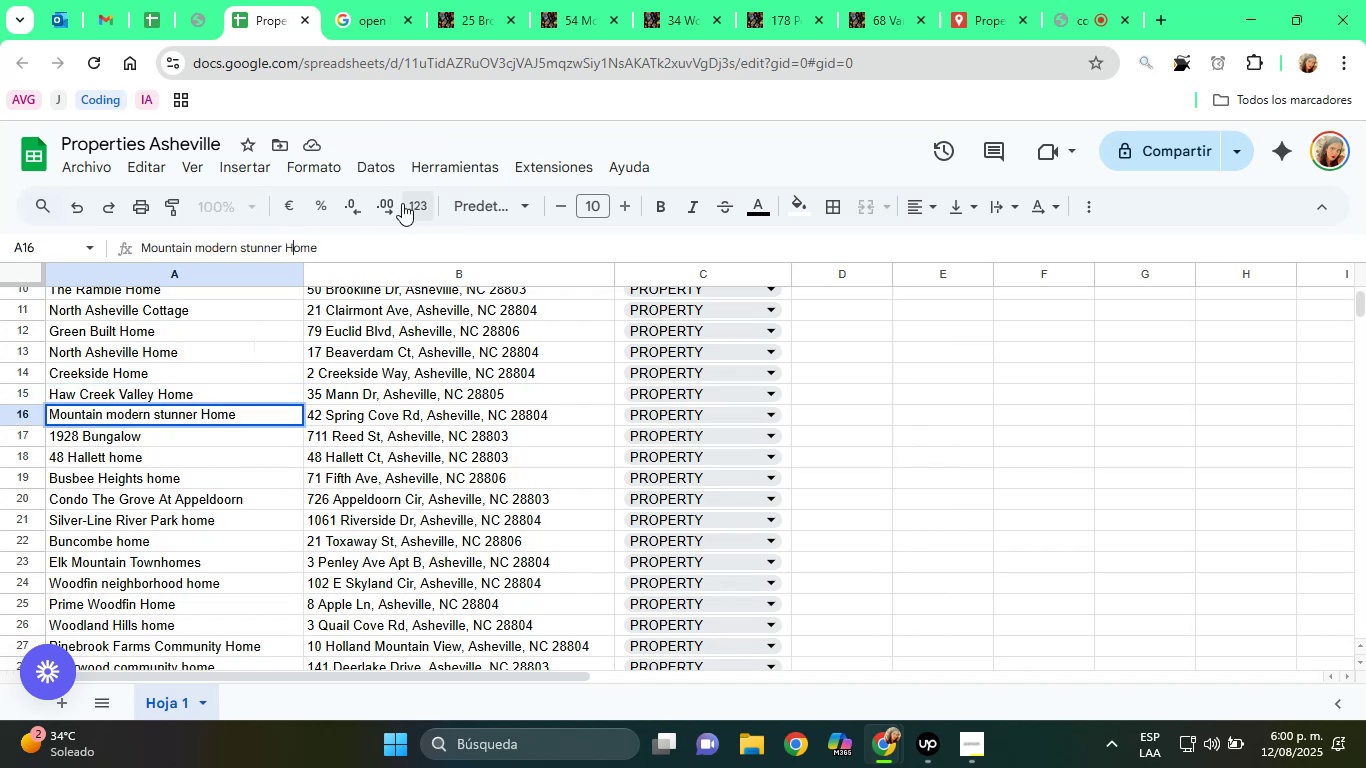 
hold_key(key=ArrowLeft, duration=0.57)
 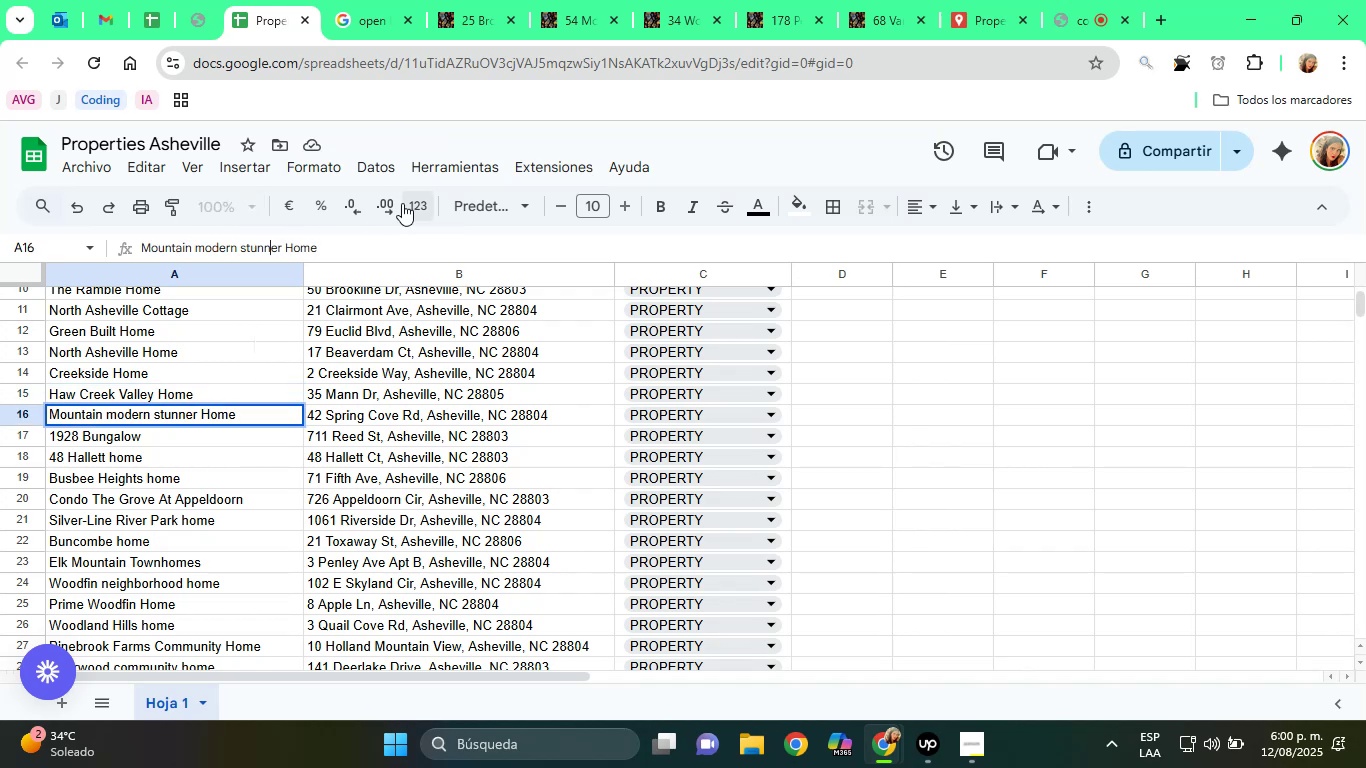 
key(ArrowLeft)
 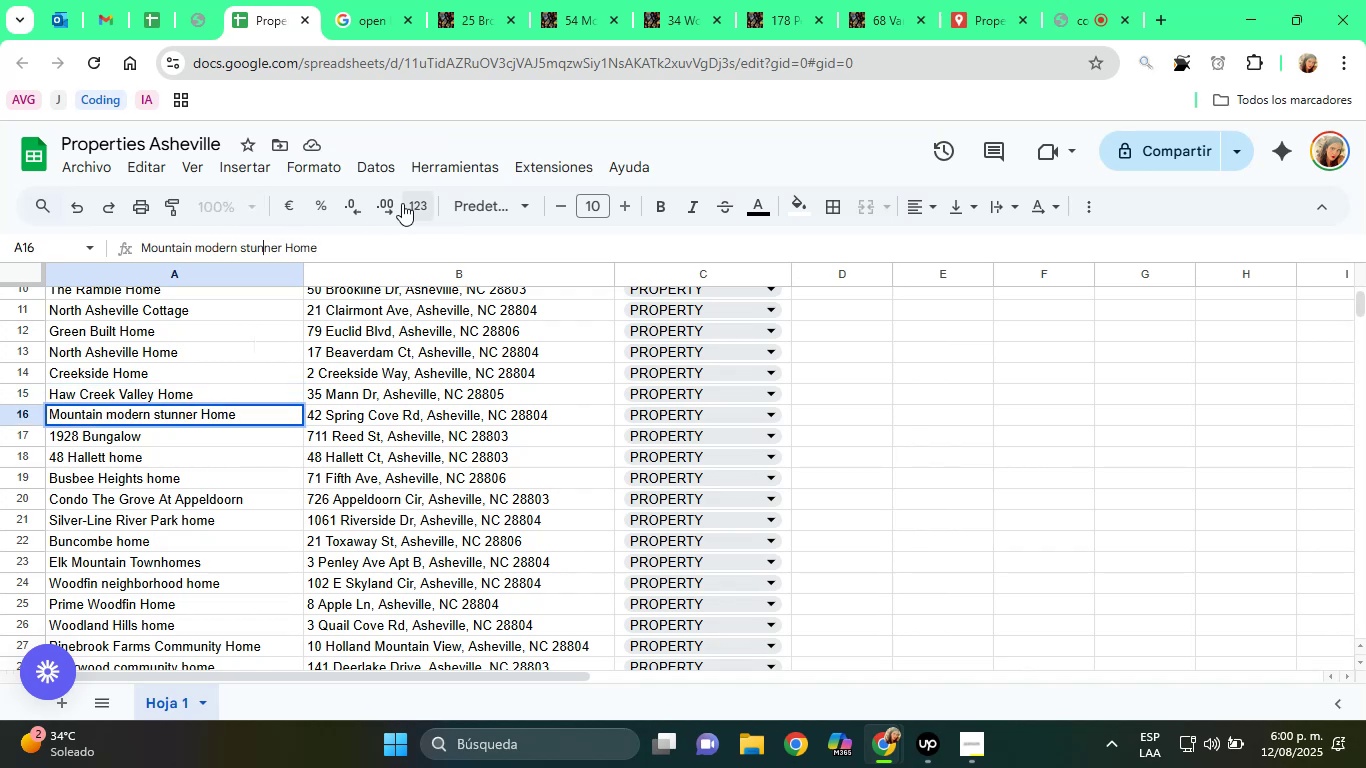 
key(ArrowLeft)
 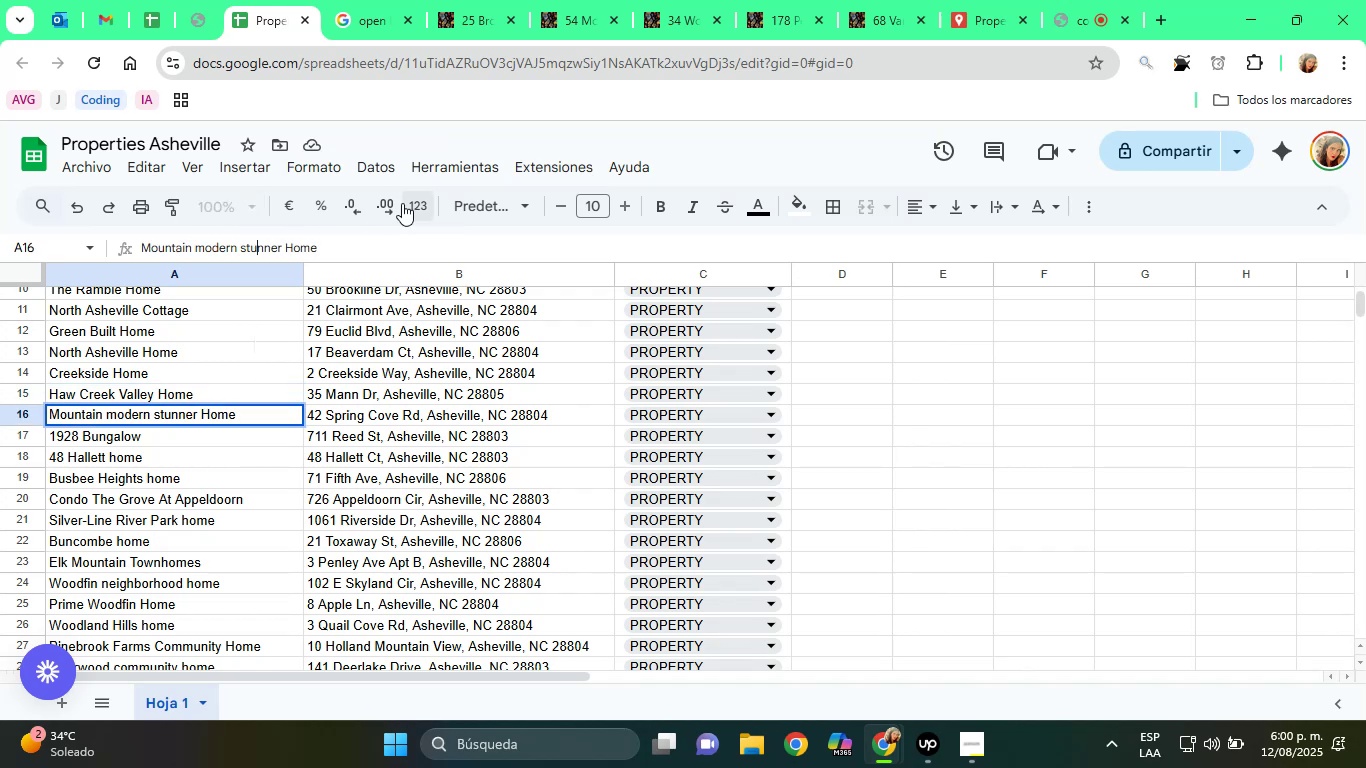 
key(ArrowLeft)
 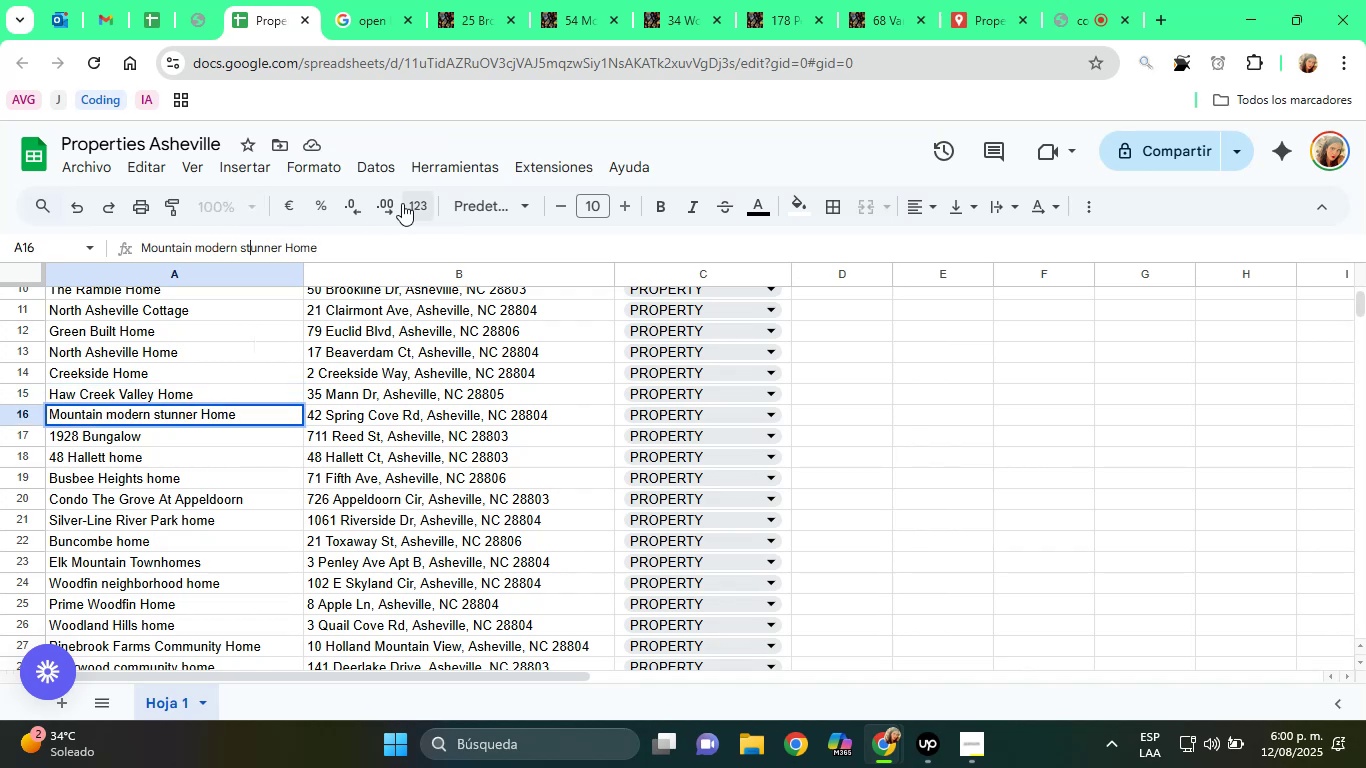 
key(ArrowLeft)
 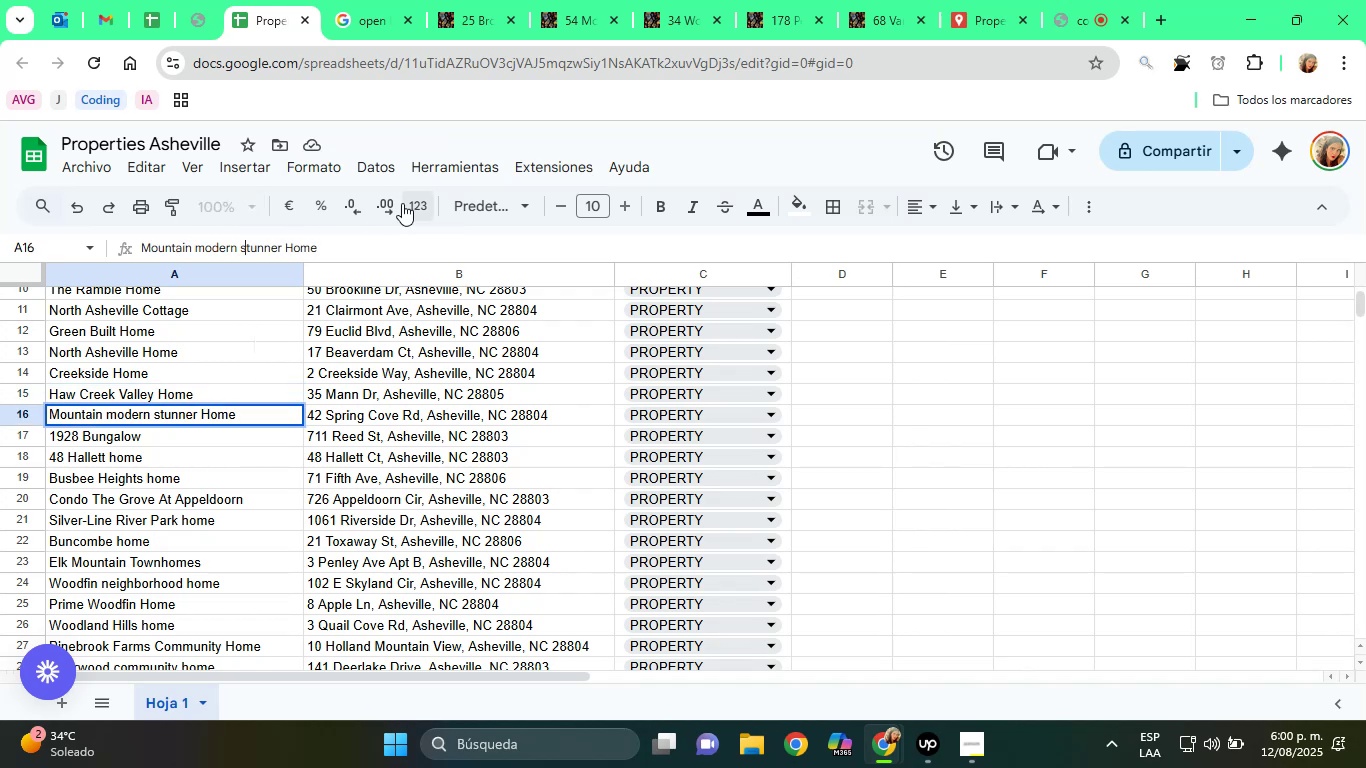 
key(Backspace)
 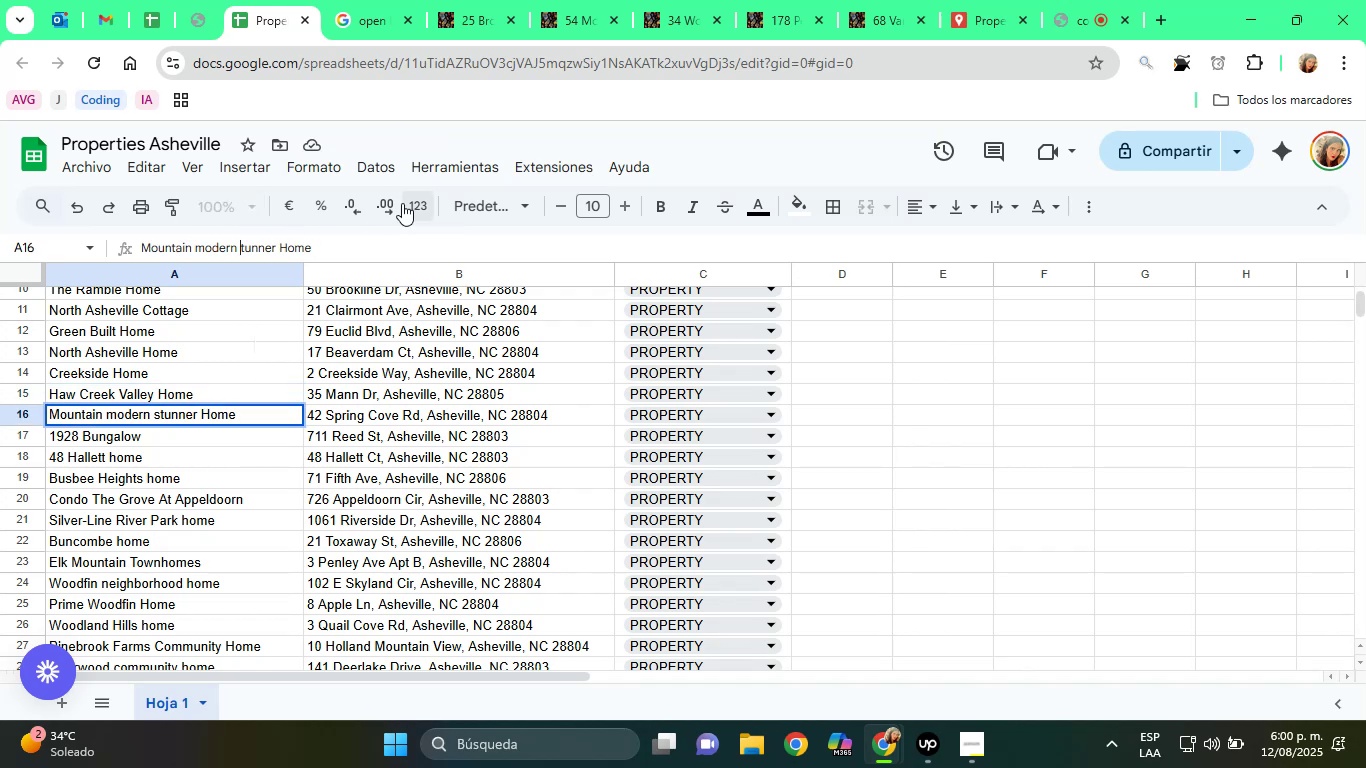 
key(Shift+ShiftRight)
 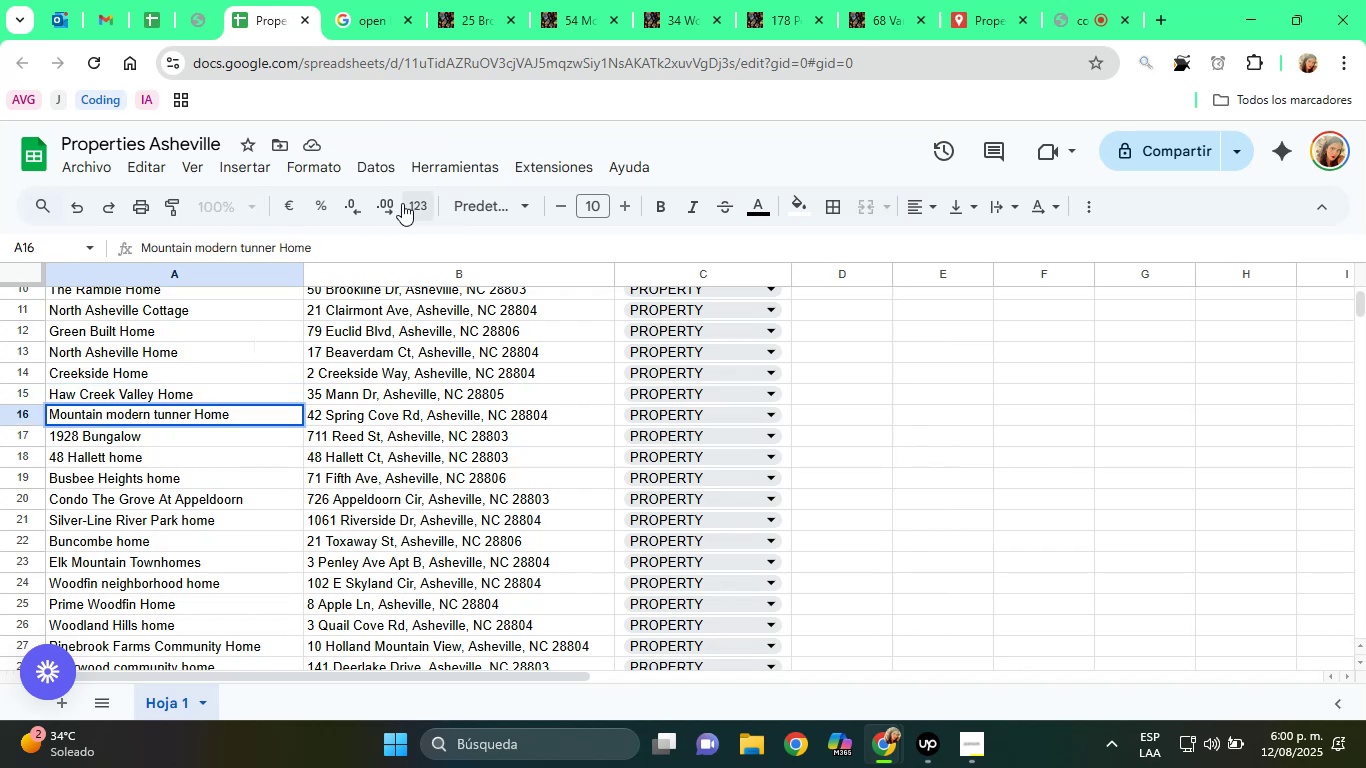 
key(Shift+S)
 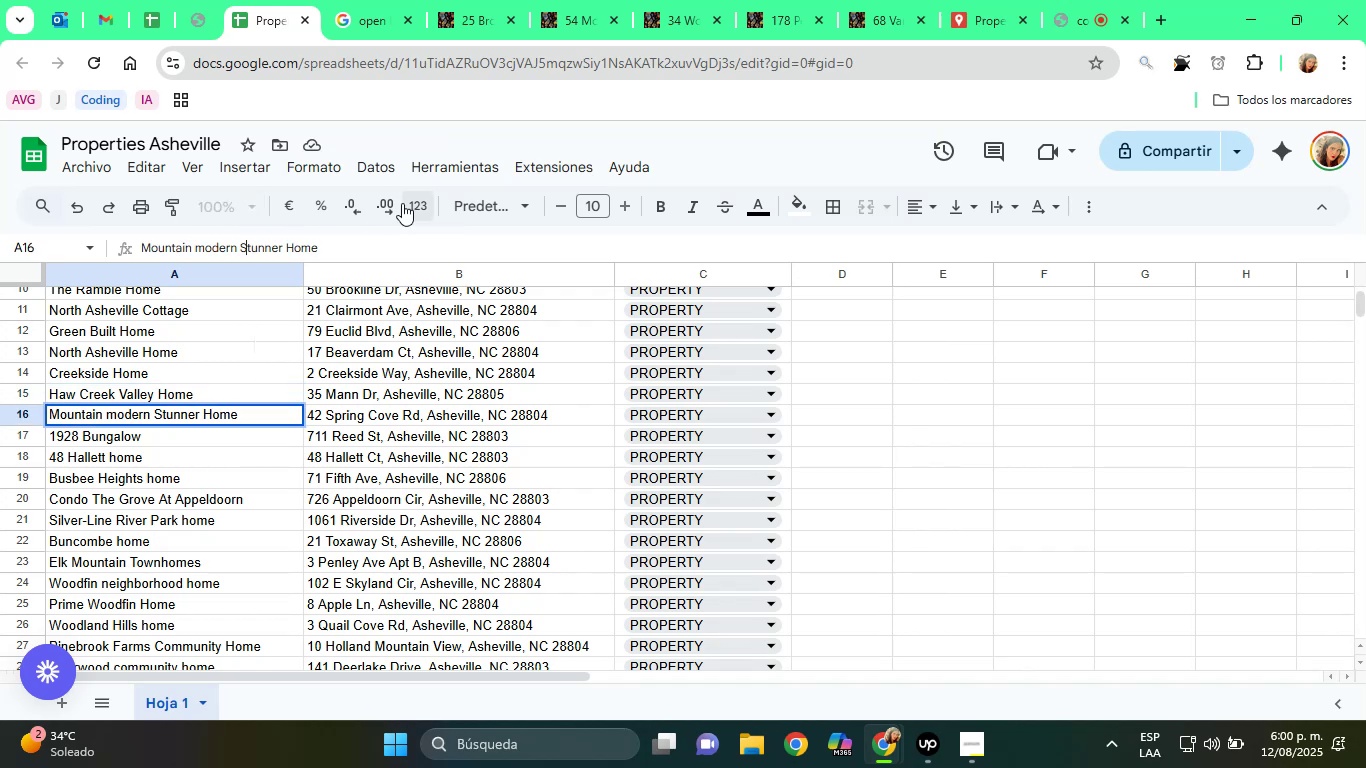 
key(ArrowLeft)
 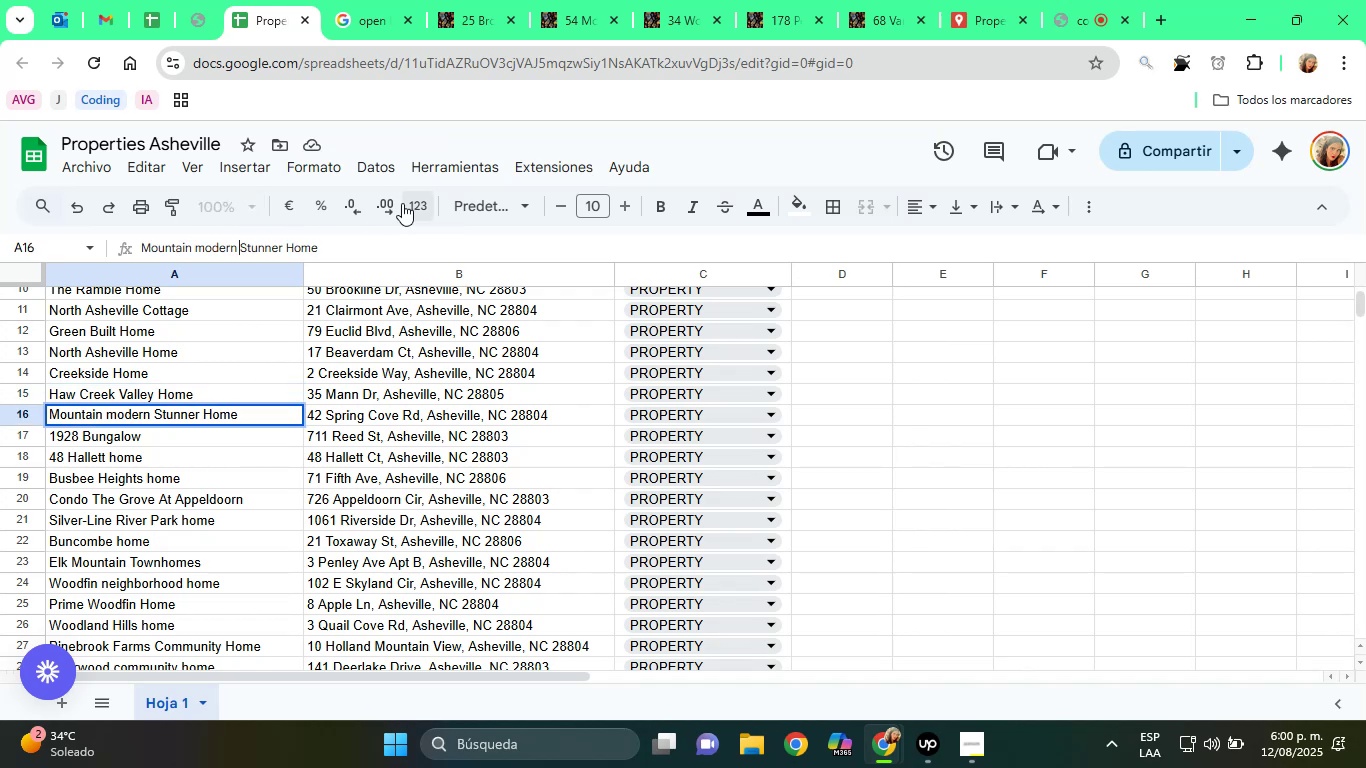 
key(ArrowLeft)
 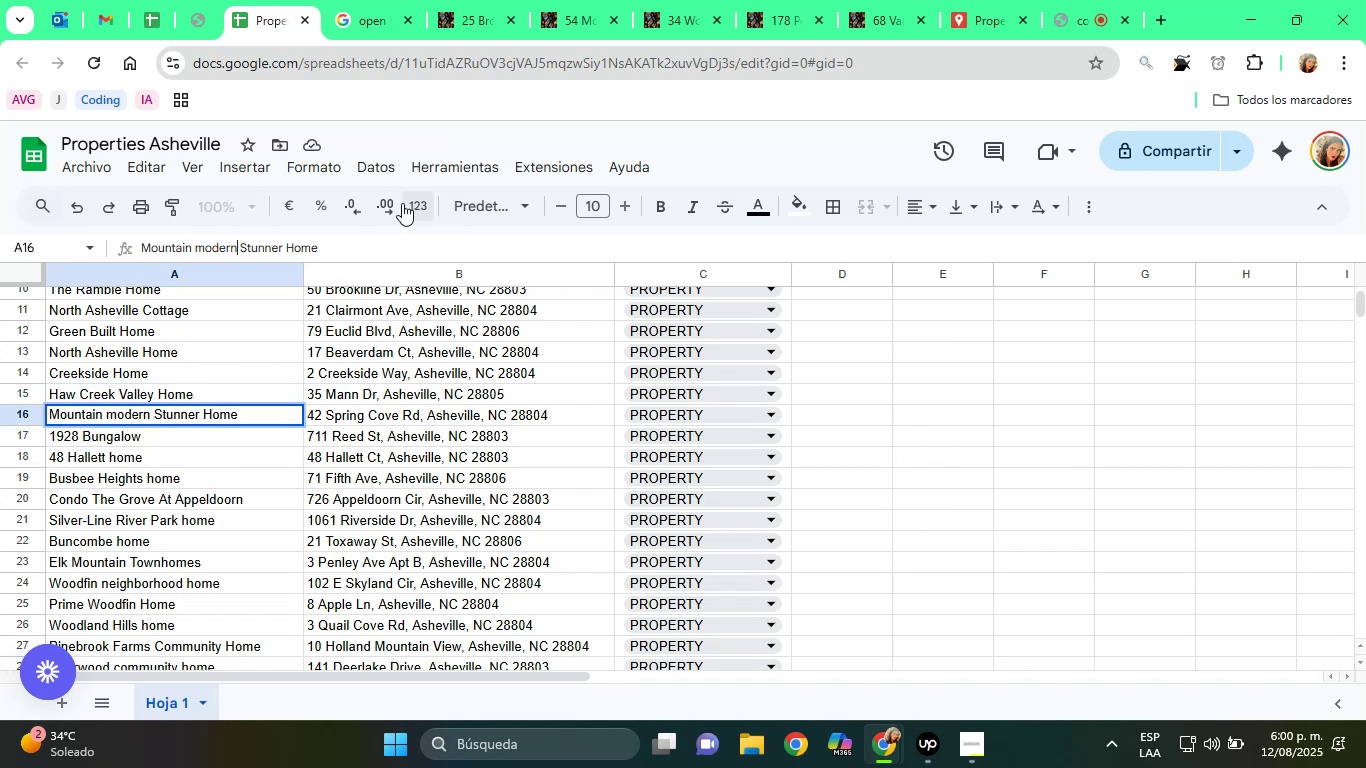 
key(ArrowLeft)
 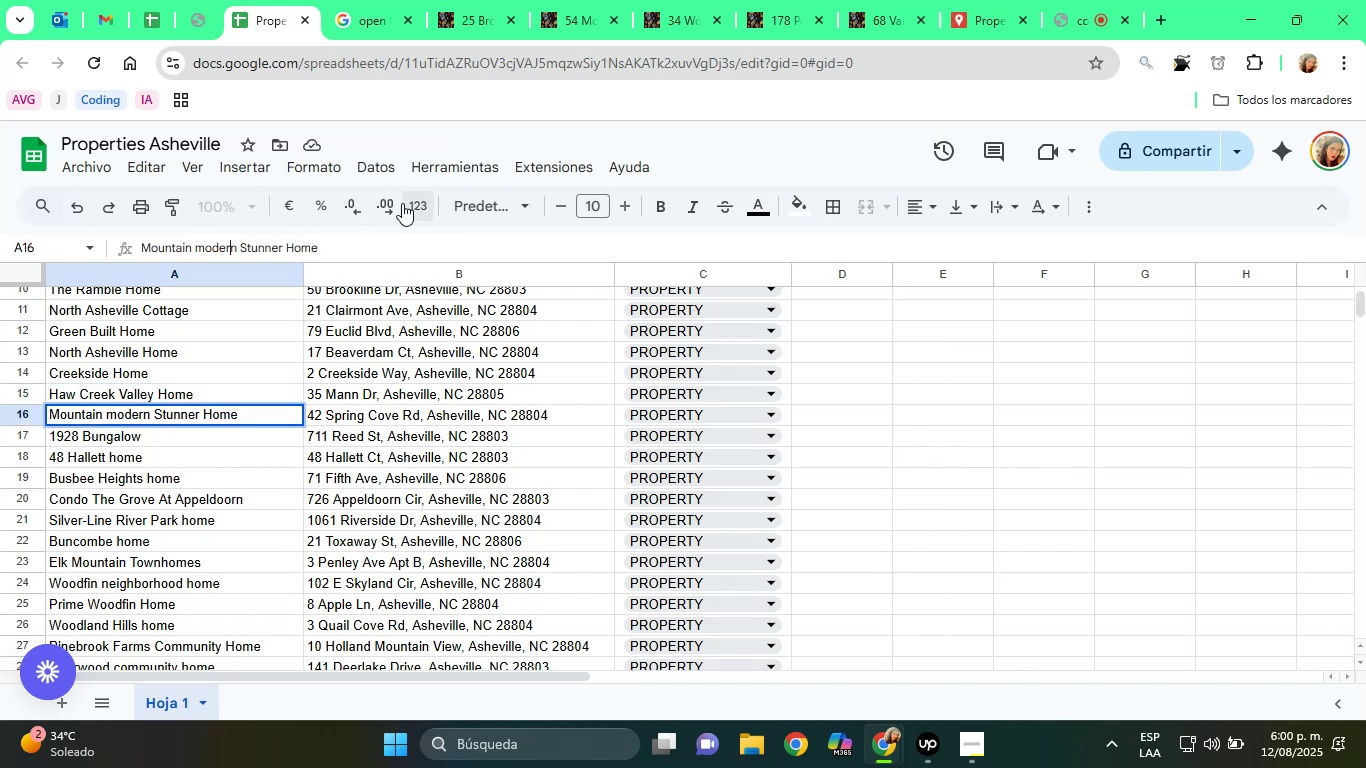 
key(ArrowLeft)
 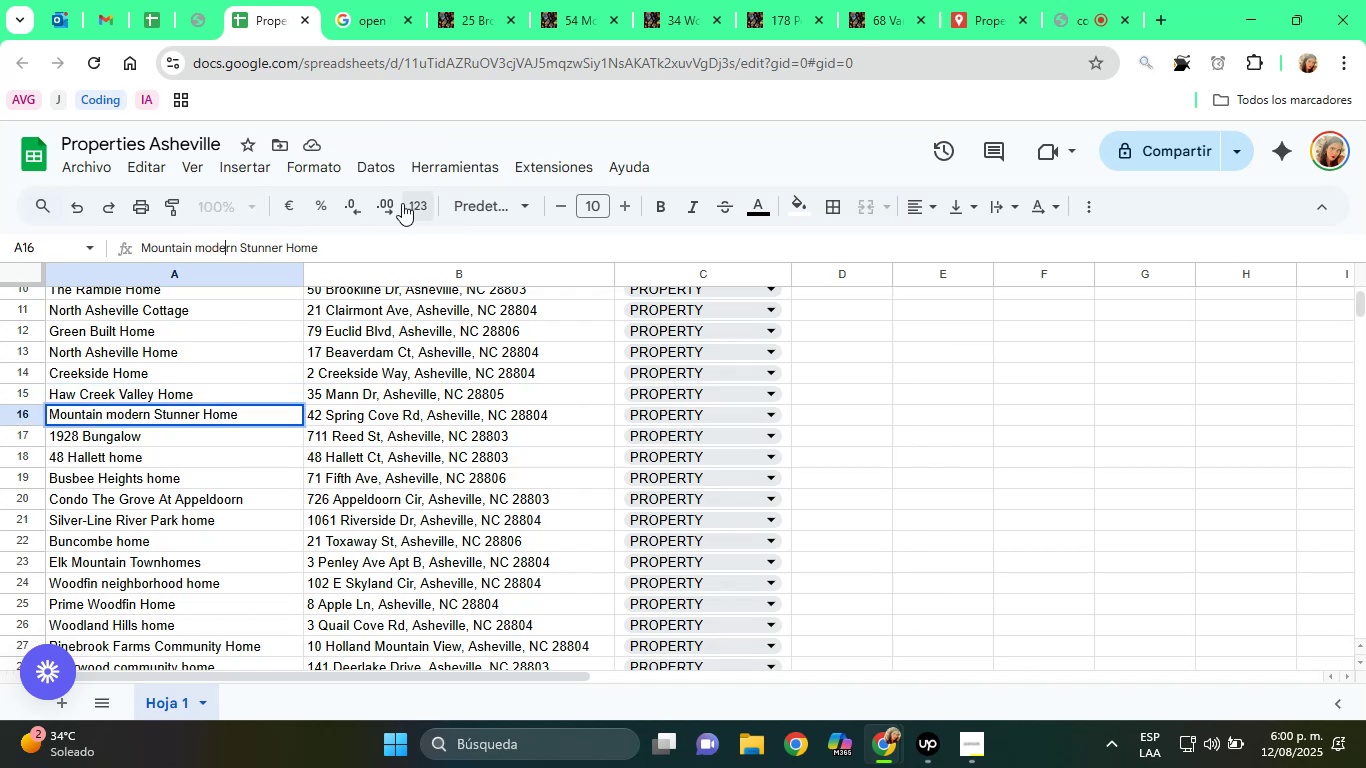 
key(ArrowLeft)
 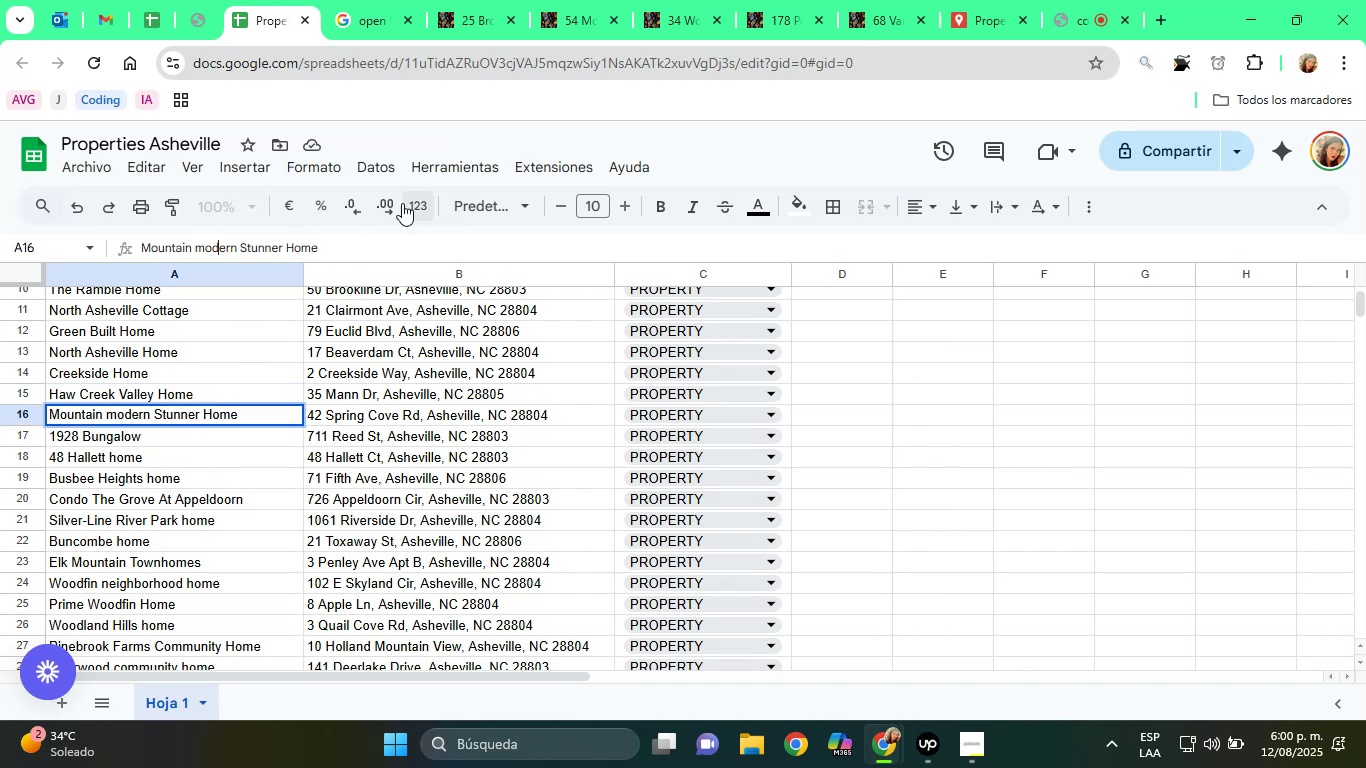 
key(ArrowLeft)
 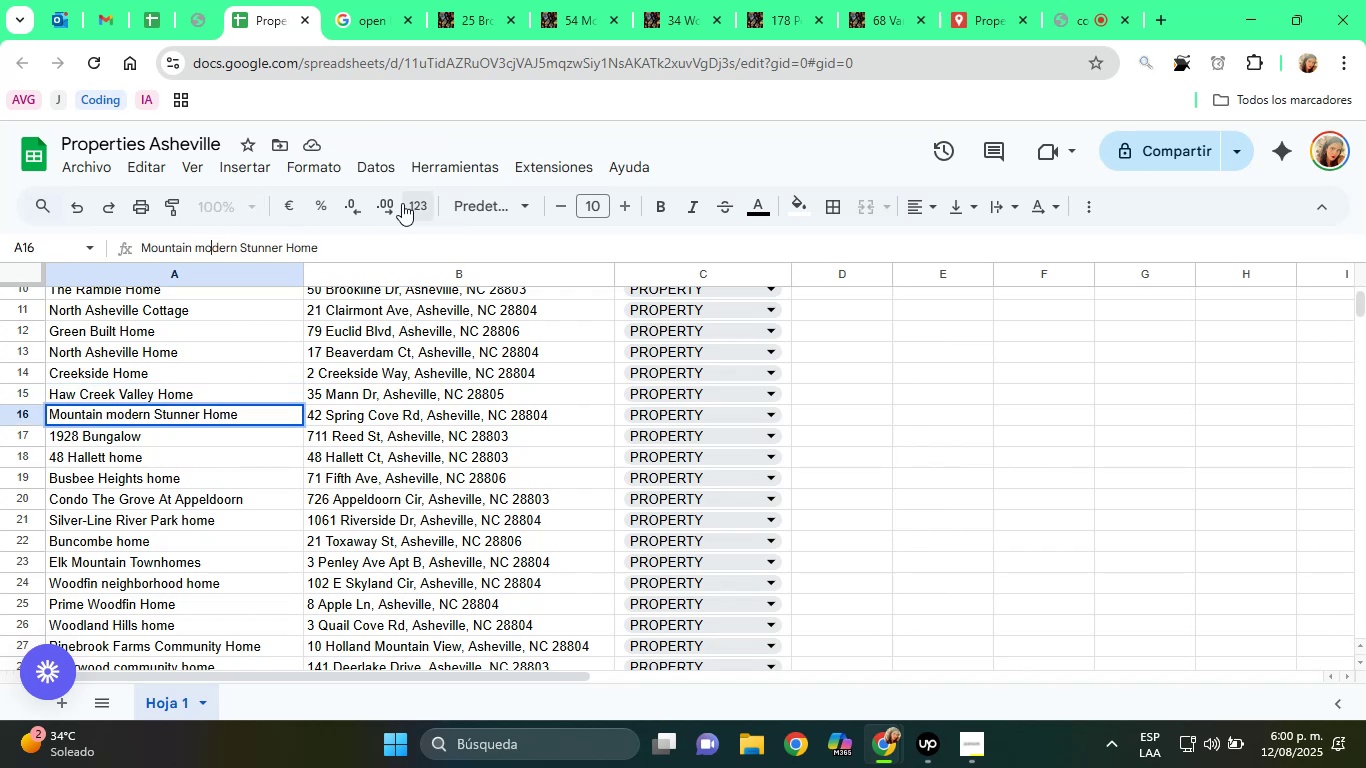 
key(ArrowLeft)
 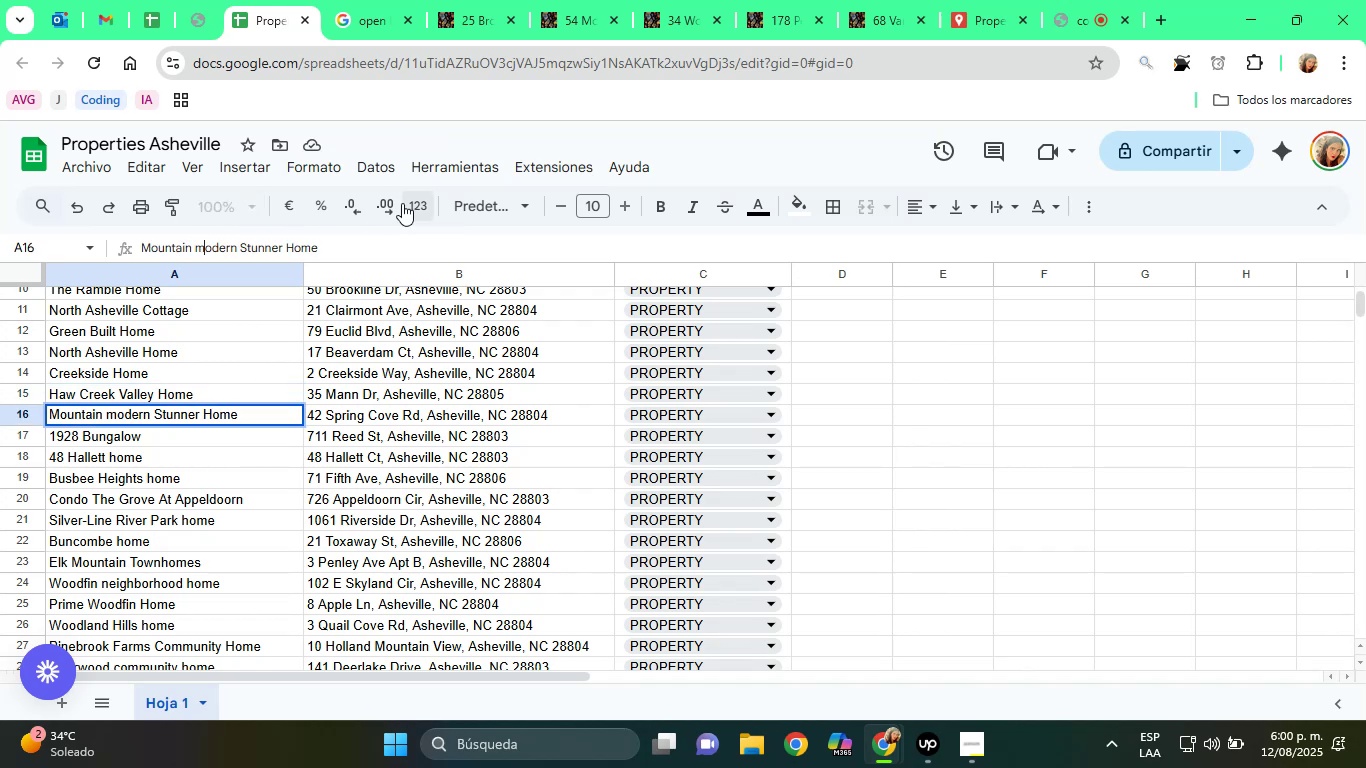 
key(Backspace)
 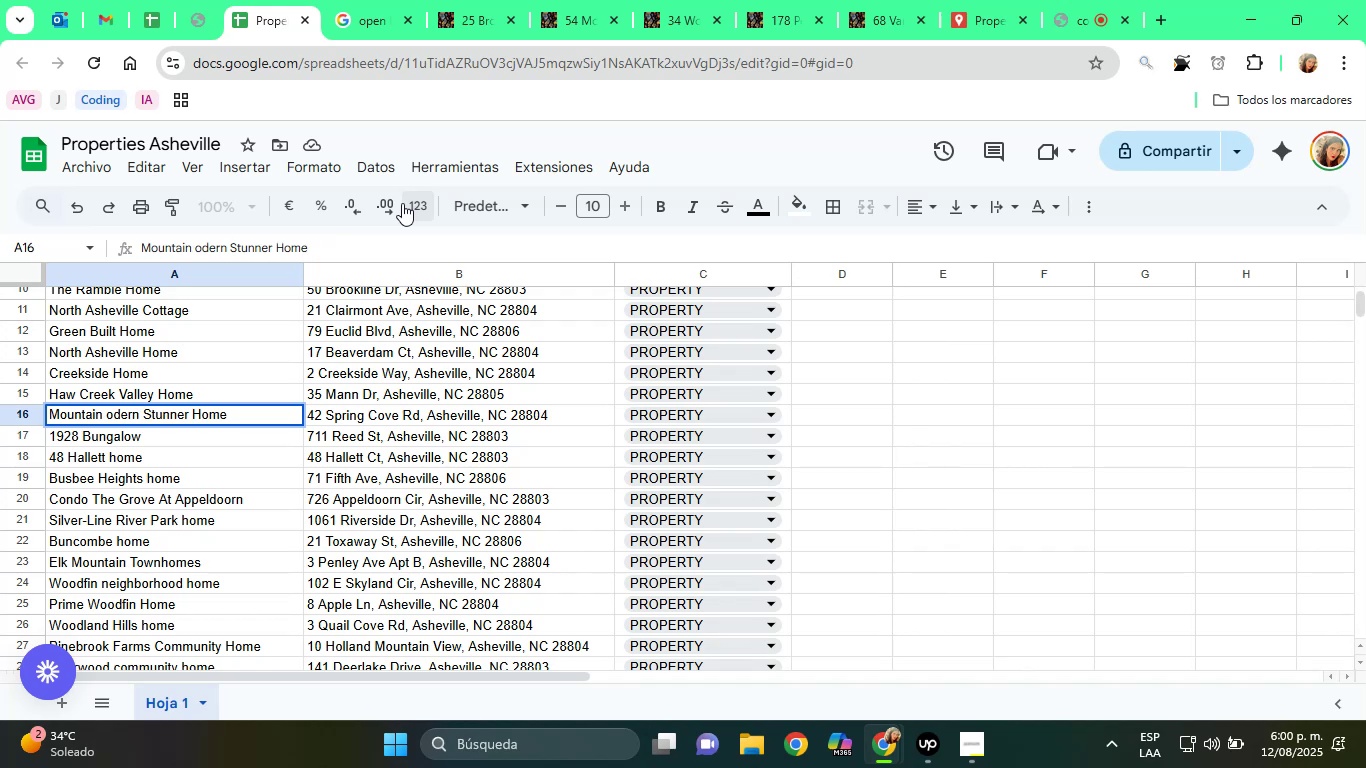 
key(Shift+ShiftRight)
 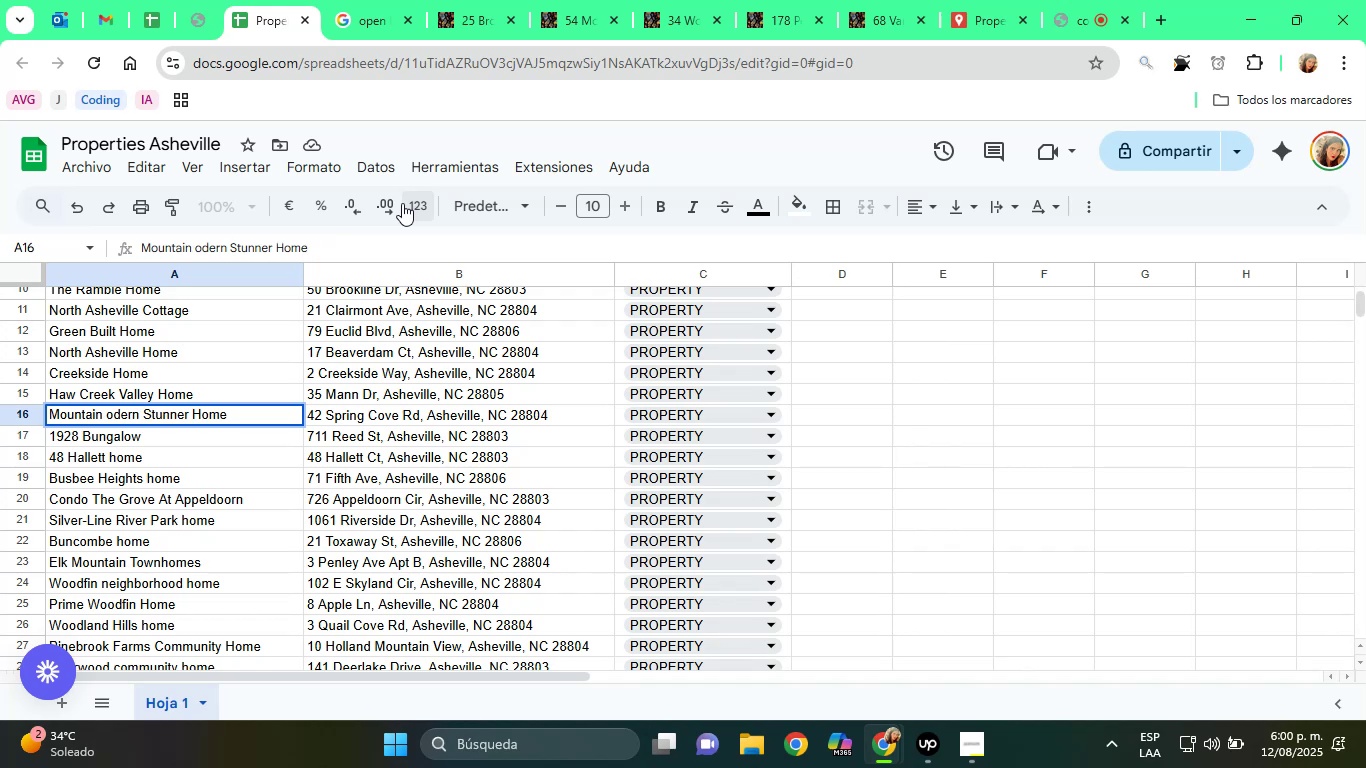 
key(Shift+M)
 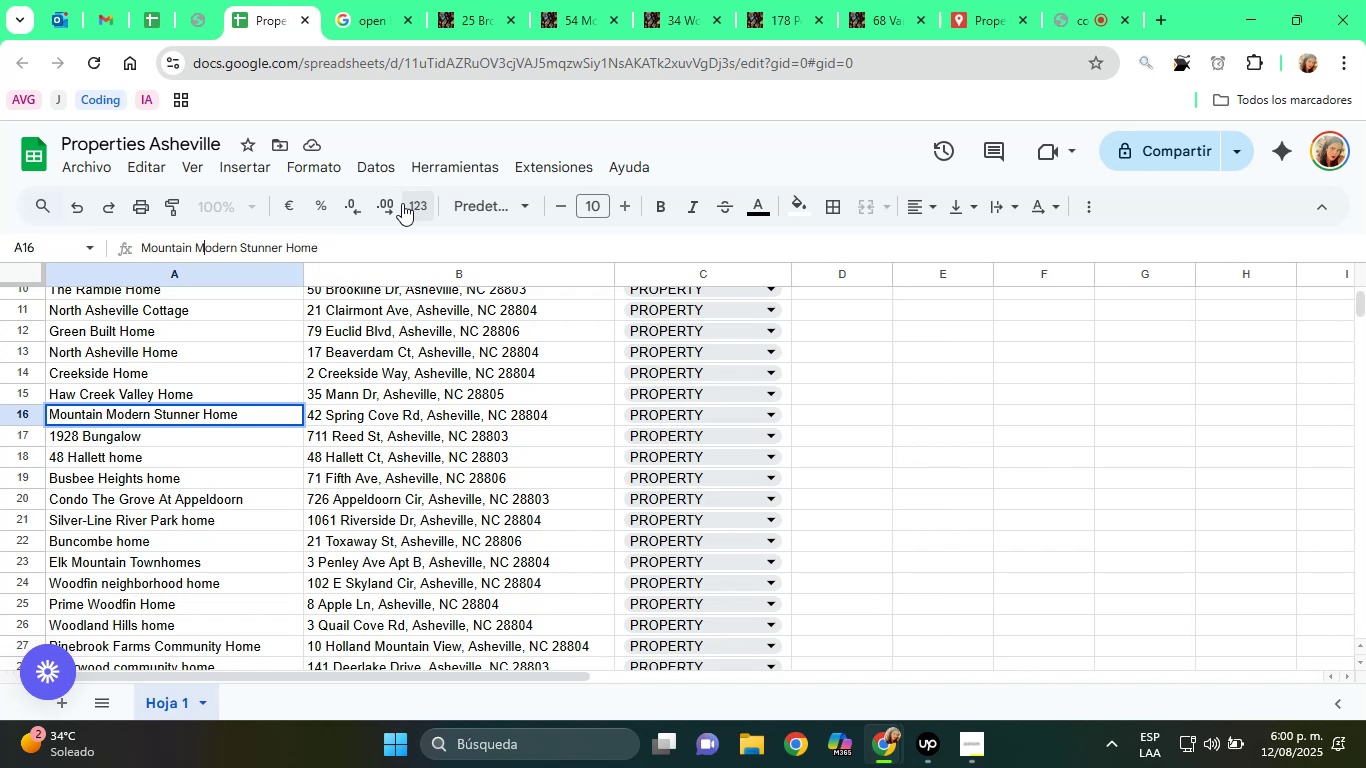 
key(Enter)
 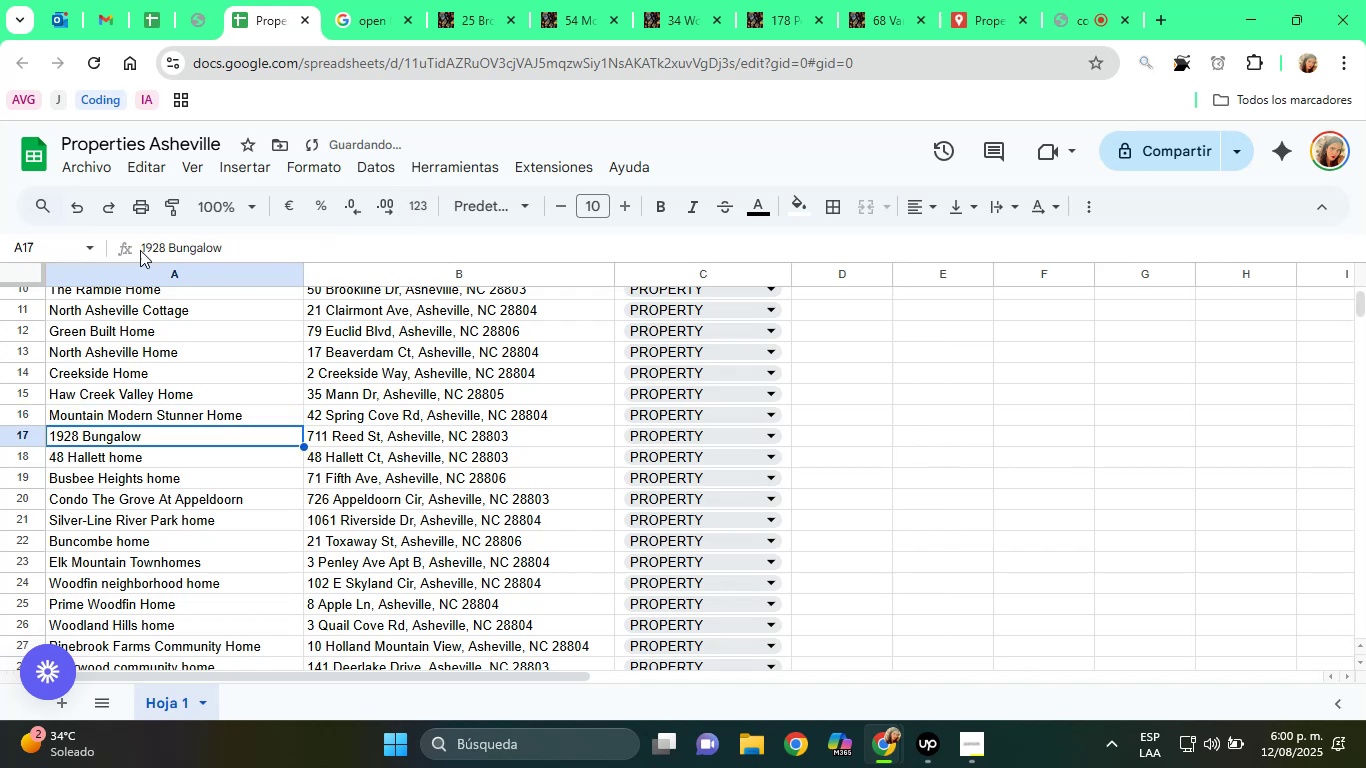 
left_click([143, 244])
 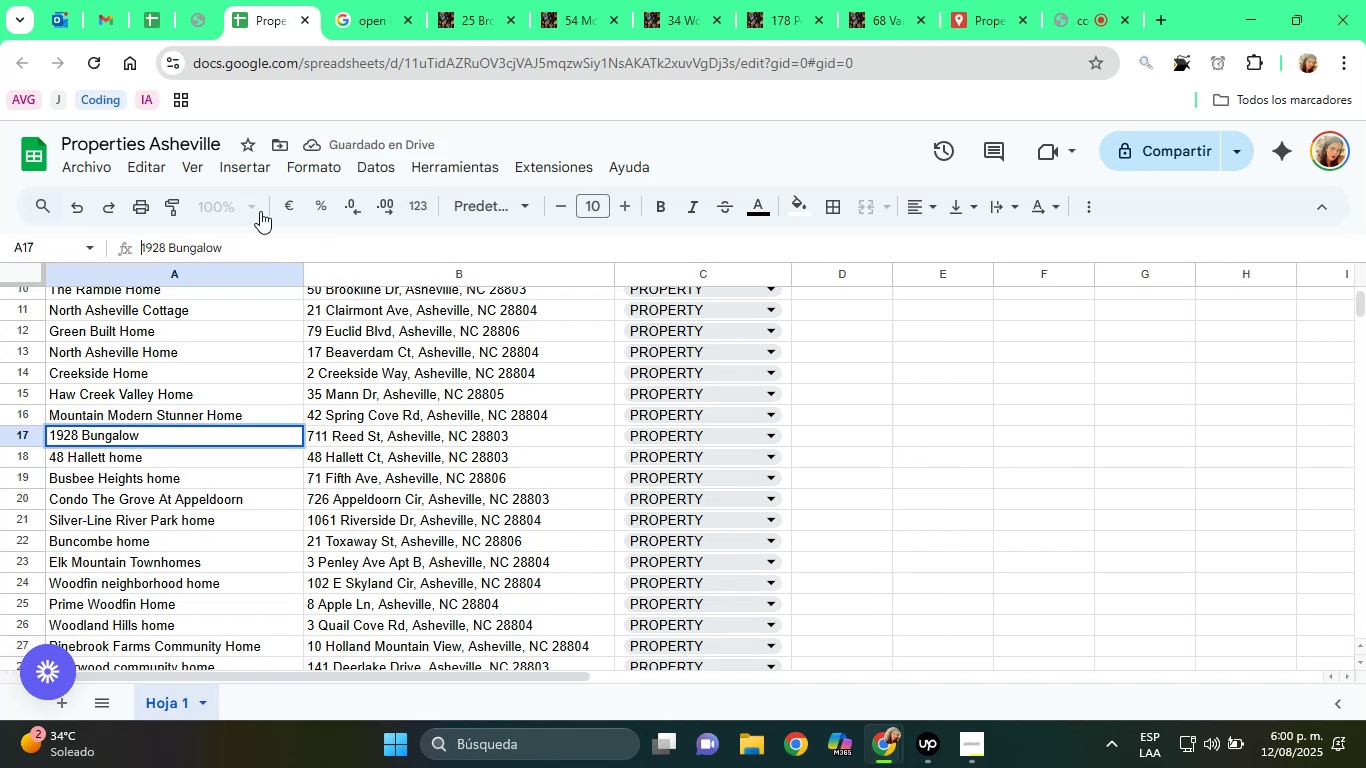 
key(ArrowLeft)
 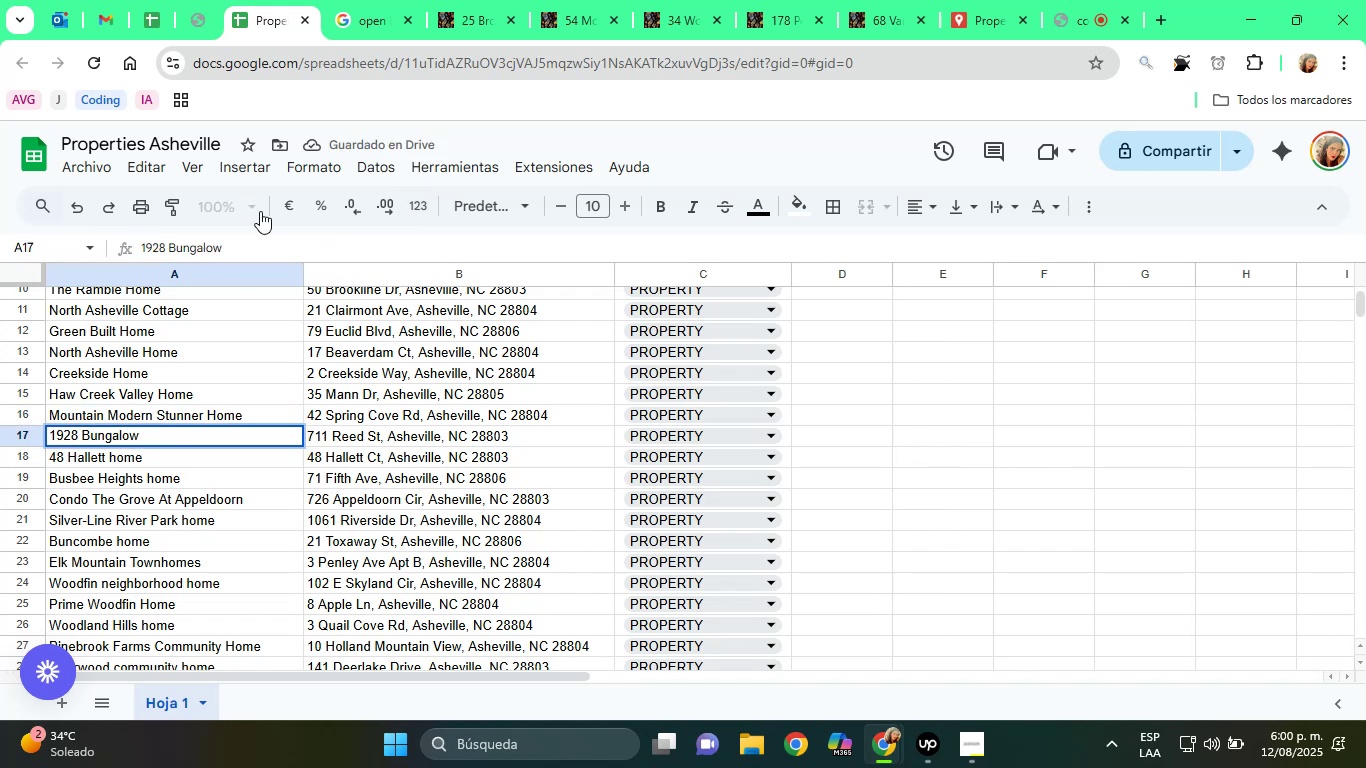 
key(ArrowLeft)
 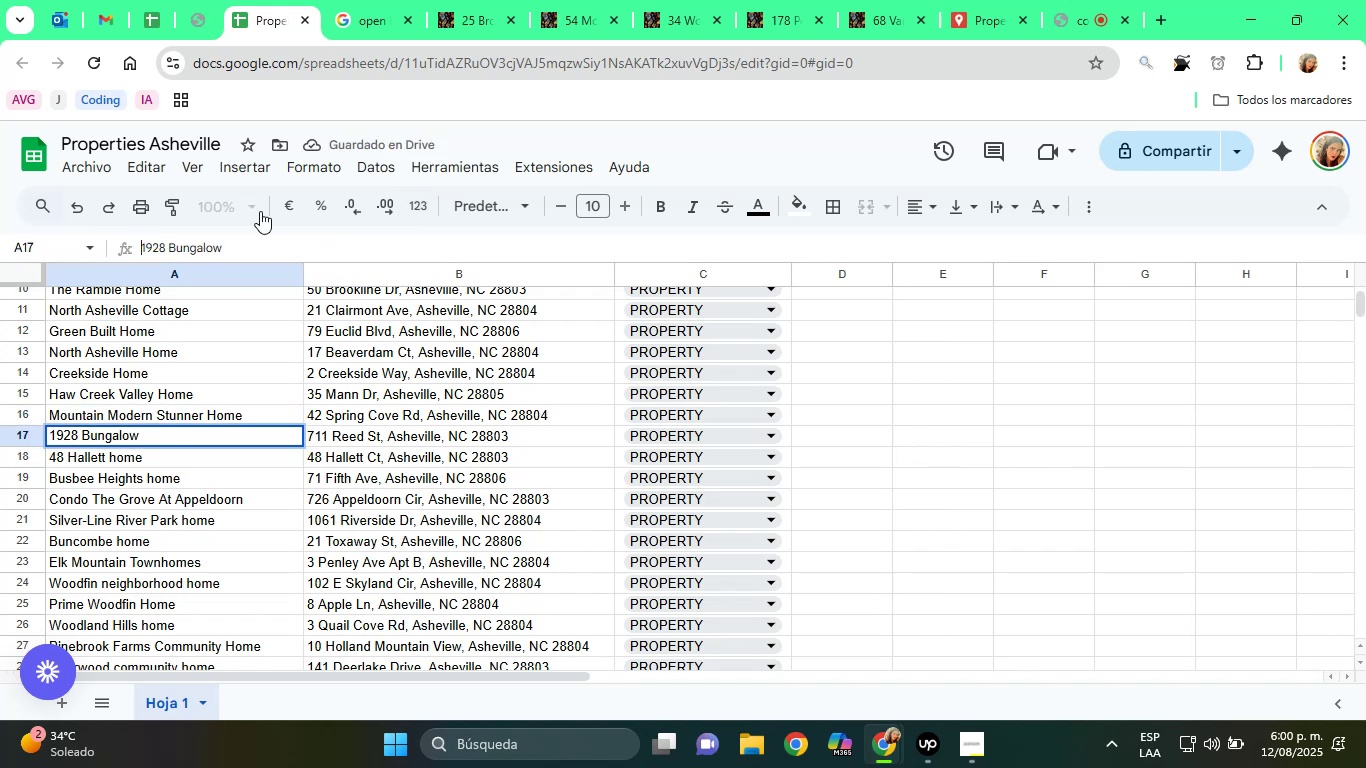 
key(ArrowLeft)
 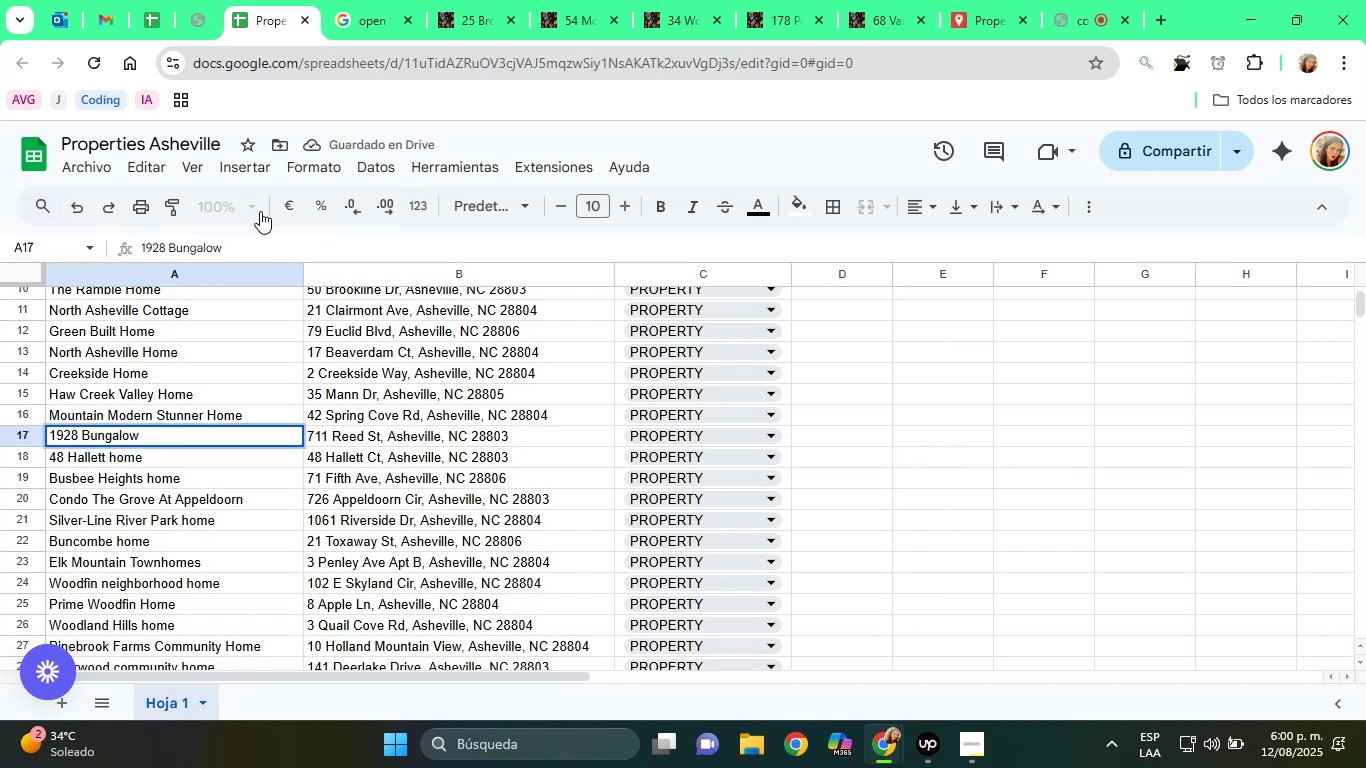 
key(ArrowDown)
 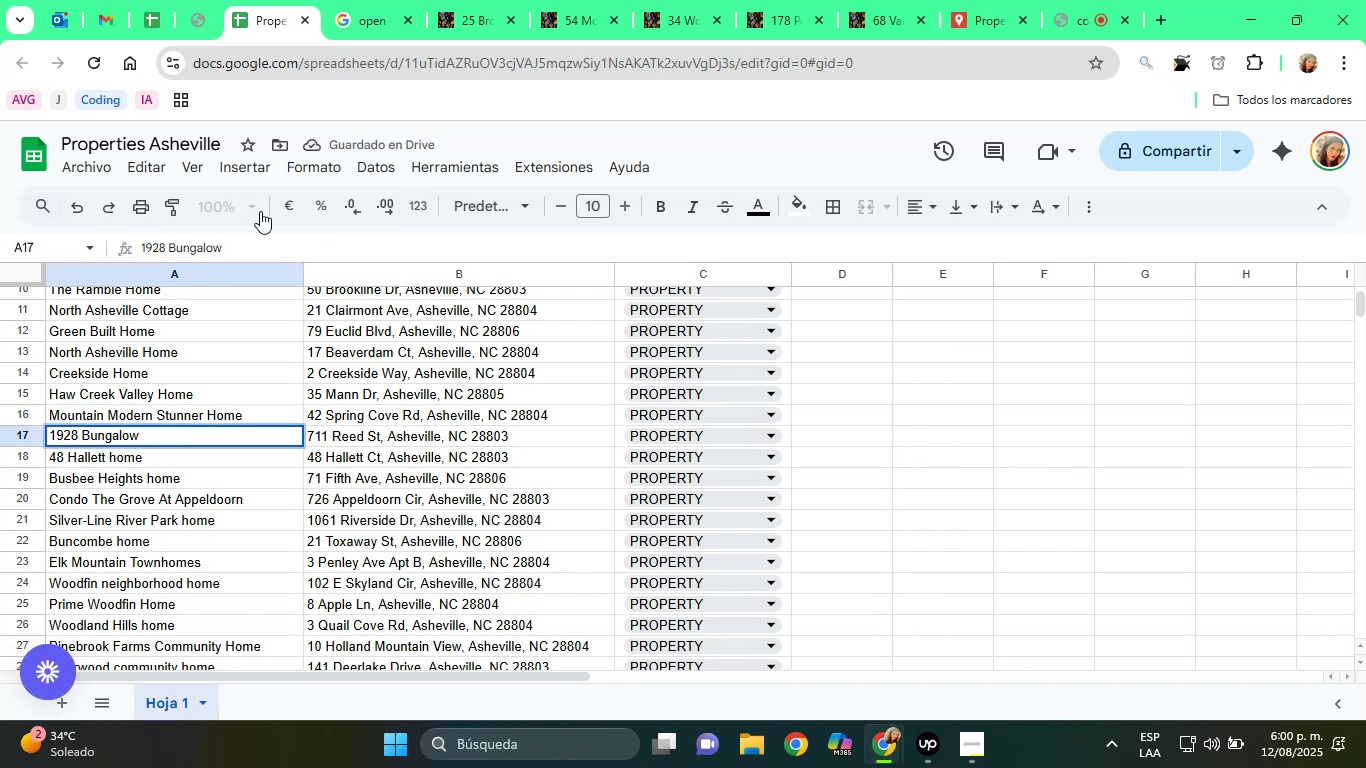 
key(Enter)
 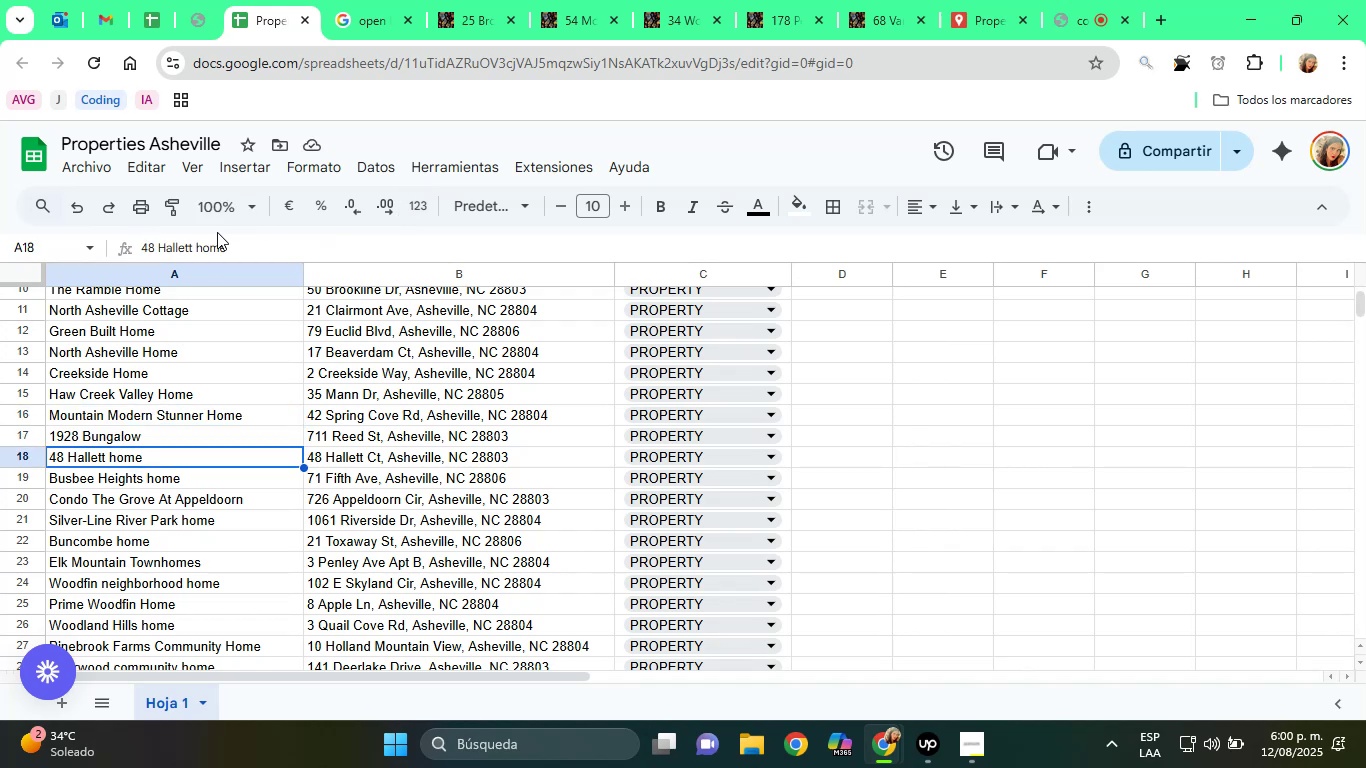 
left_click([206, 244])
 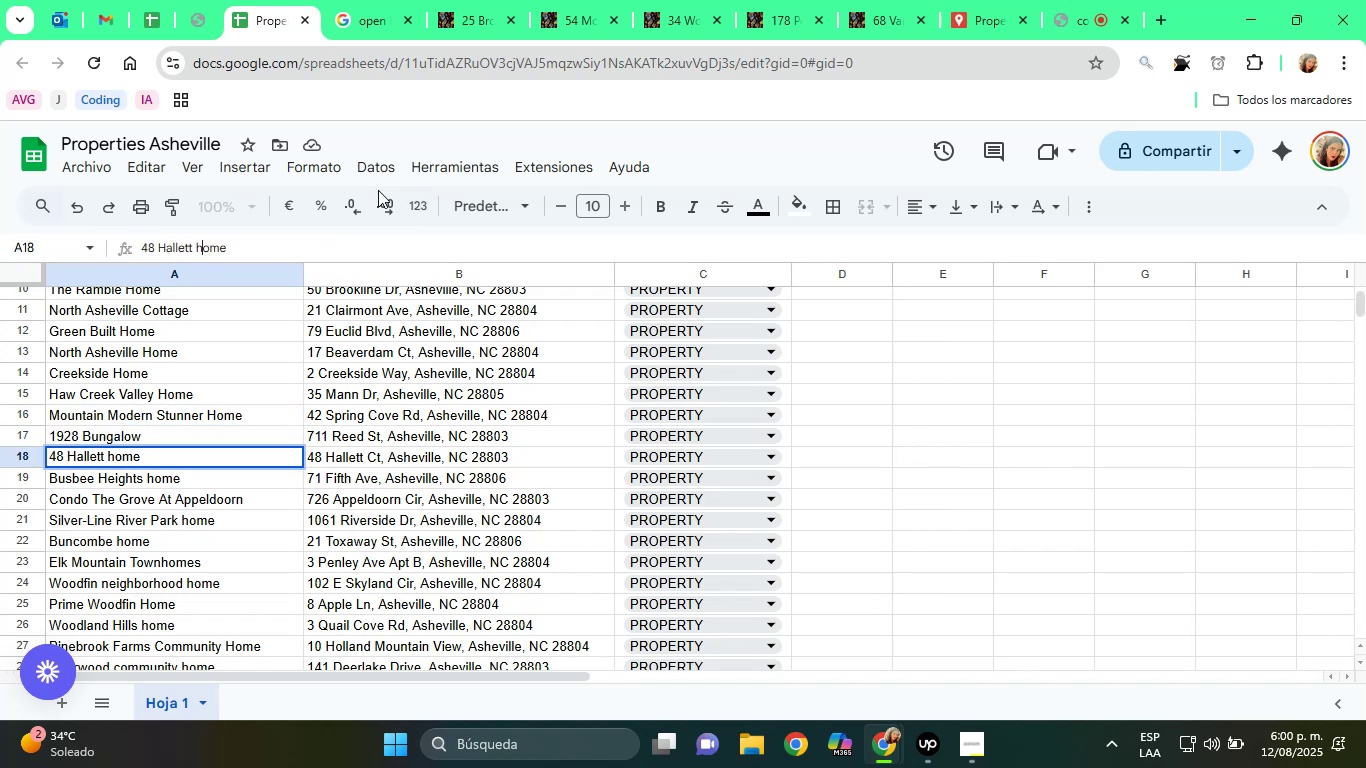 
key(Backspace)
 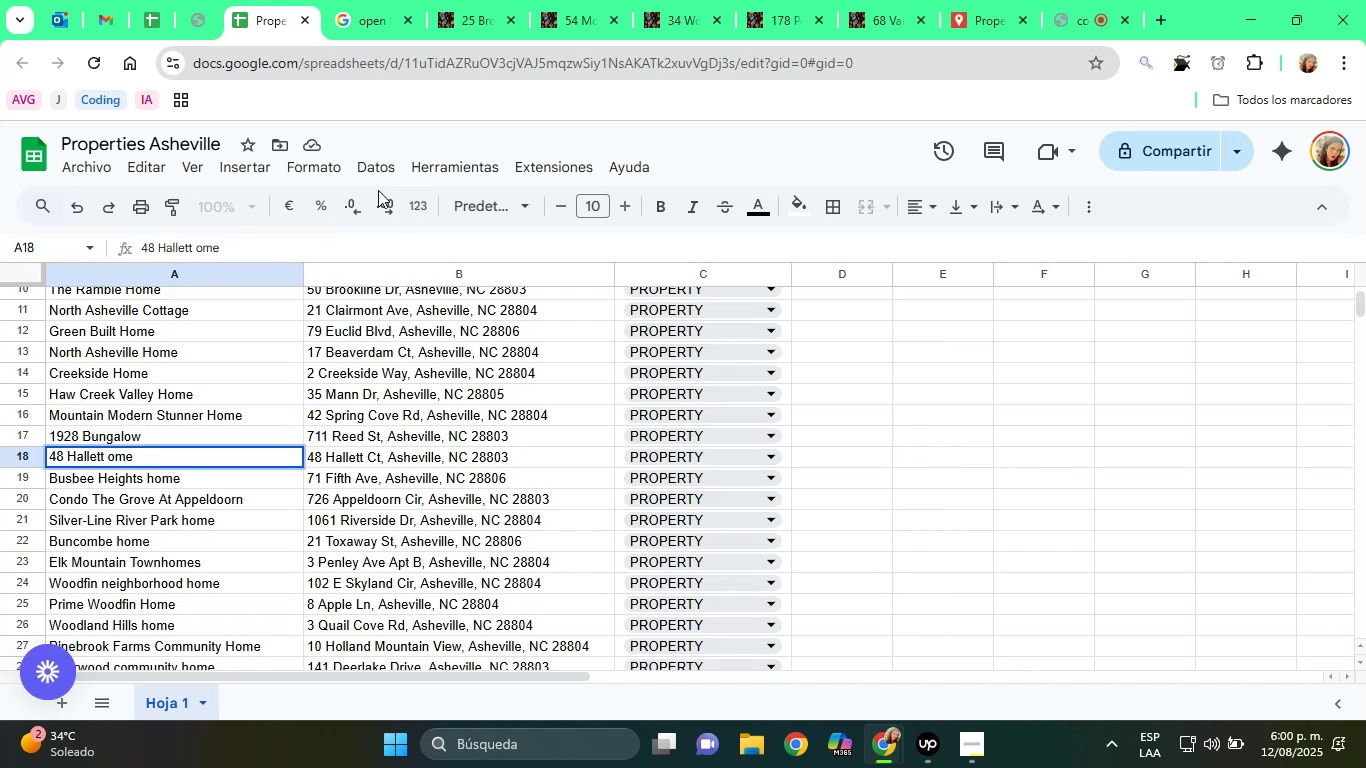 
key(Shift+ShiftRight)
 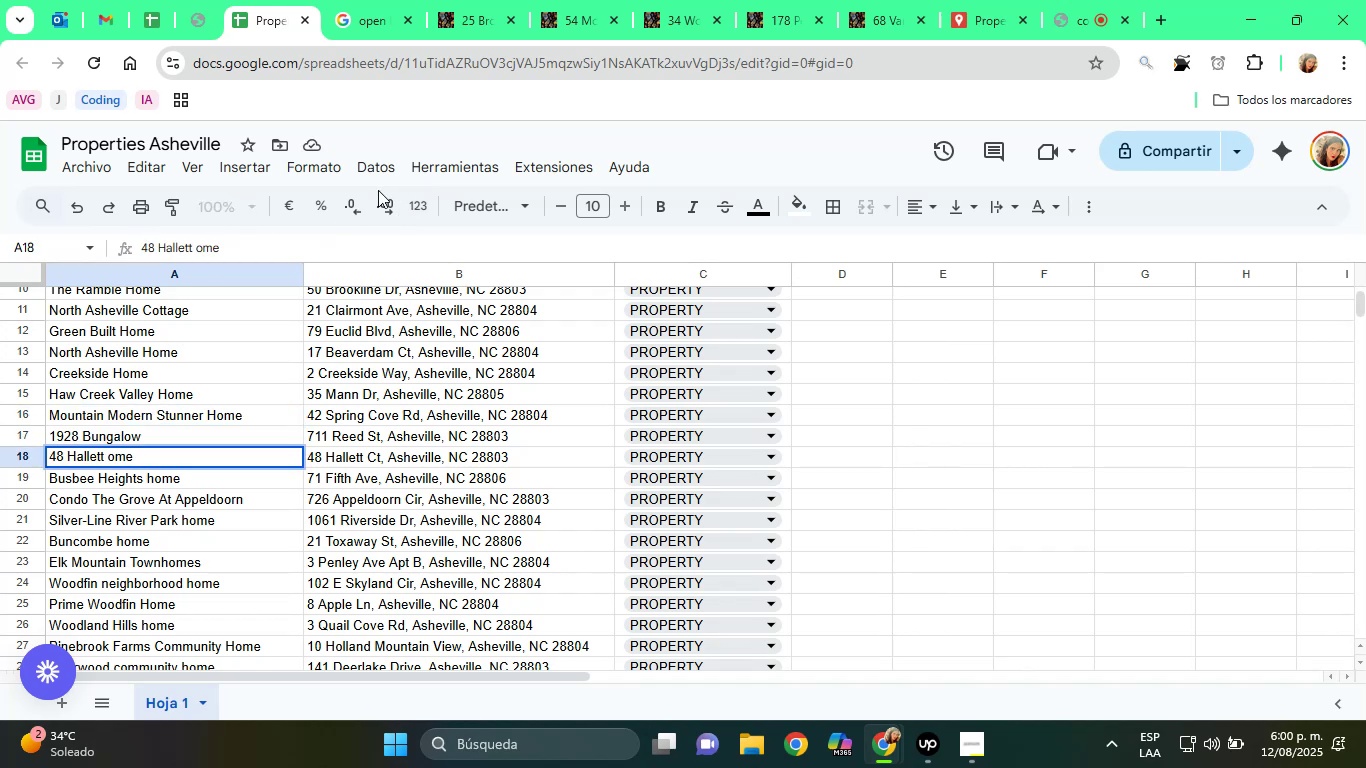 
key(Shift+H)
 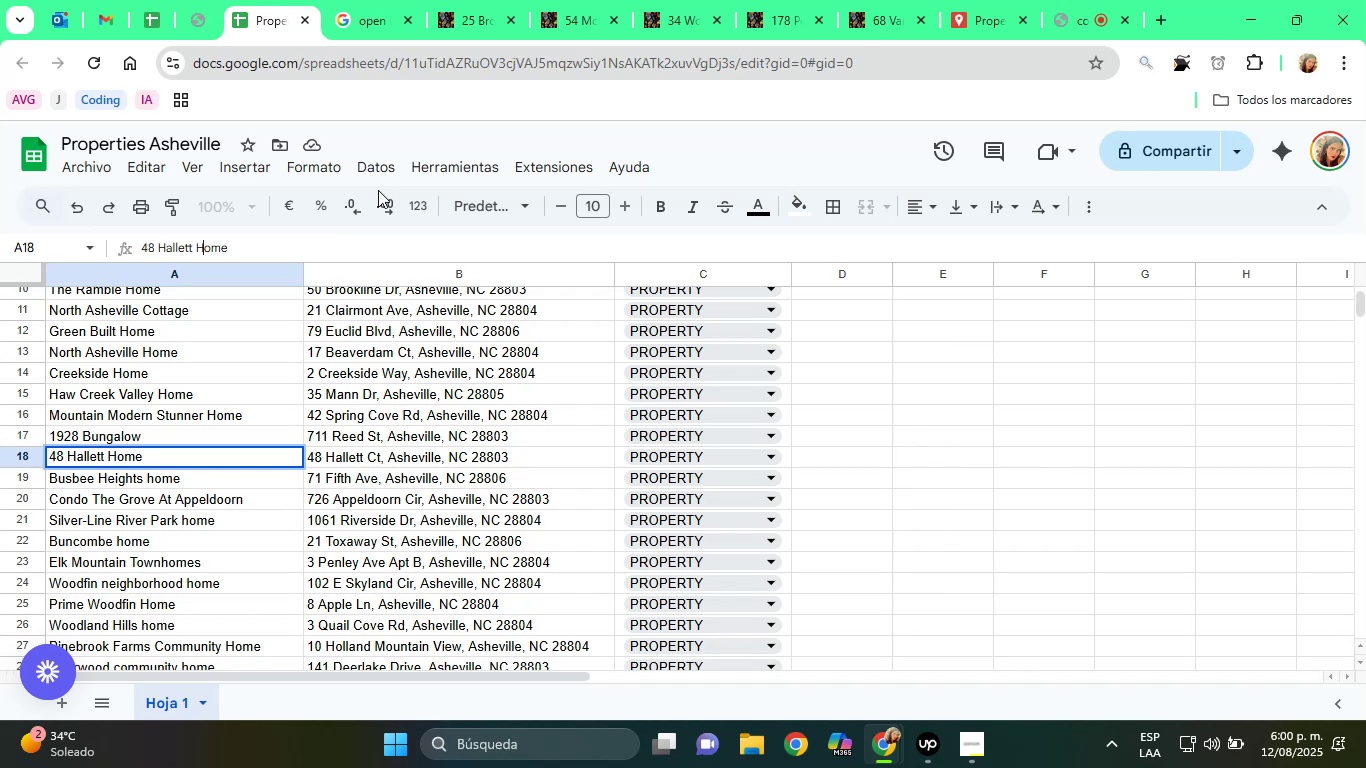 
key(Enter)
 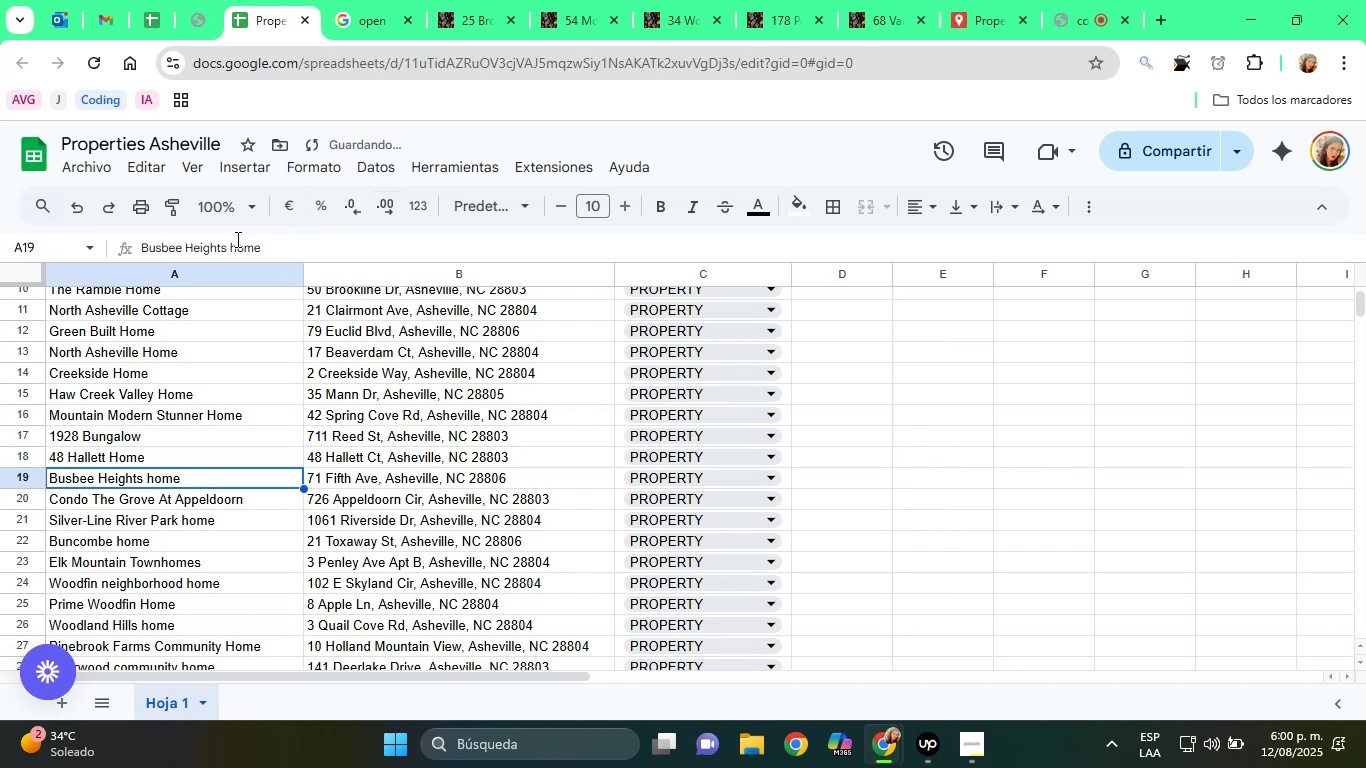 
left_click([235, 247])
 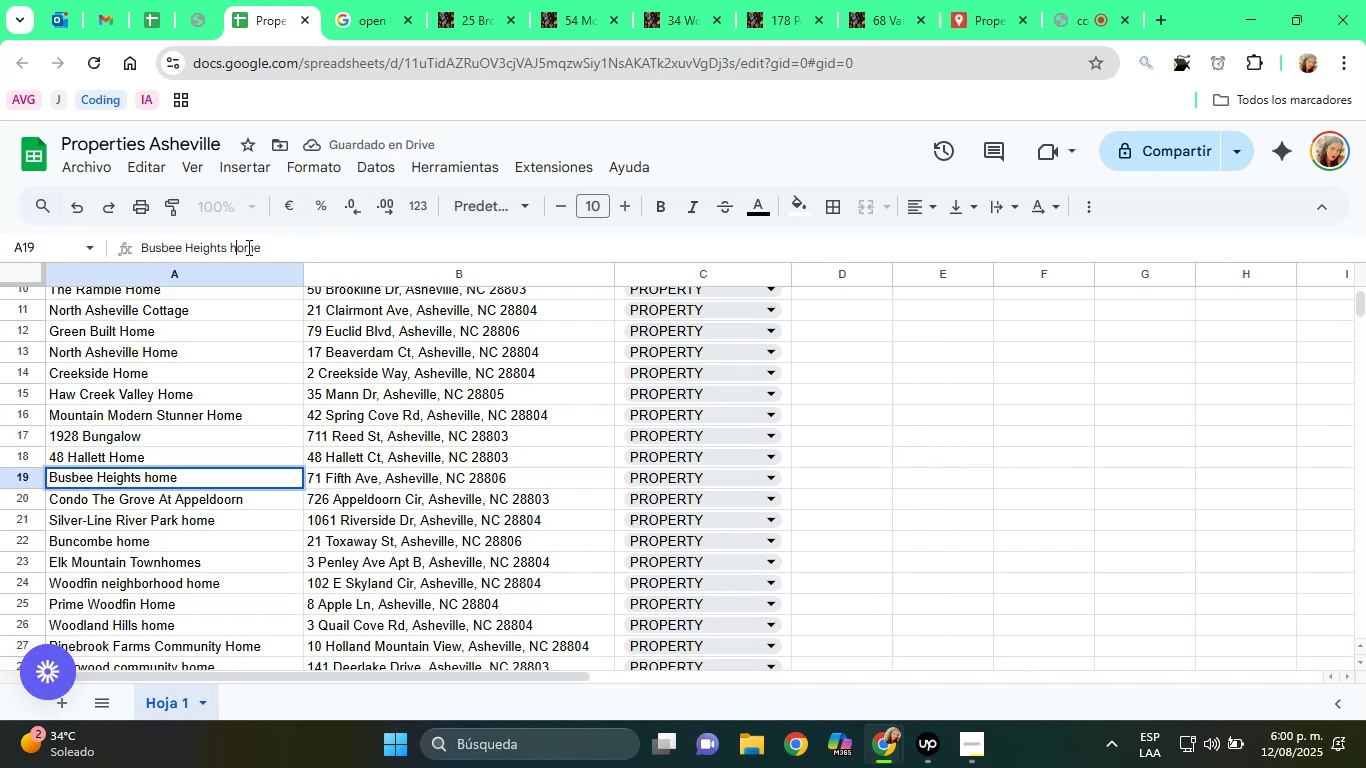 
key(Backspace)
 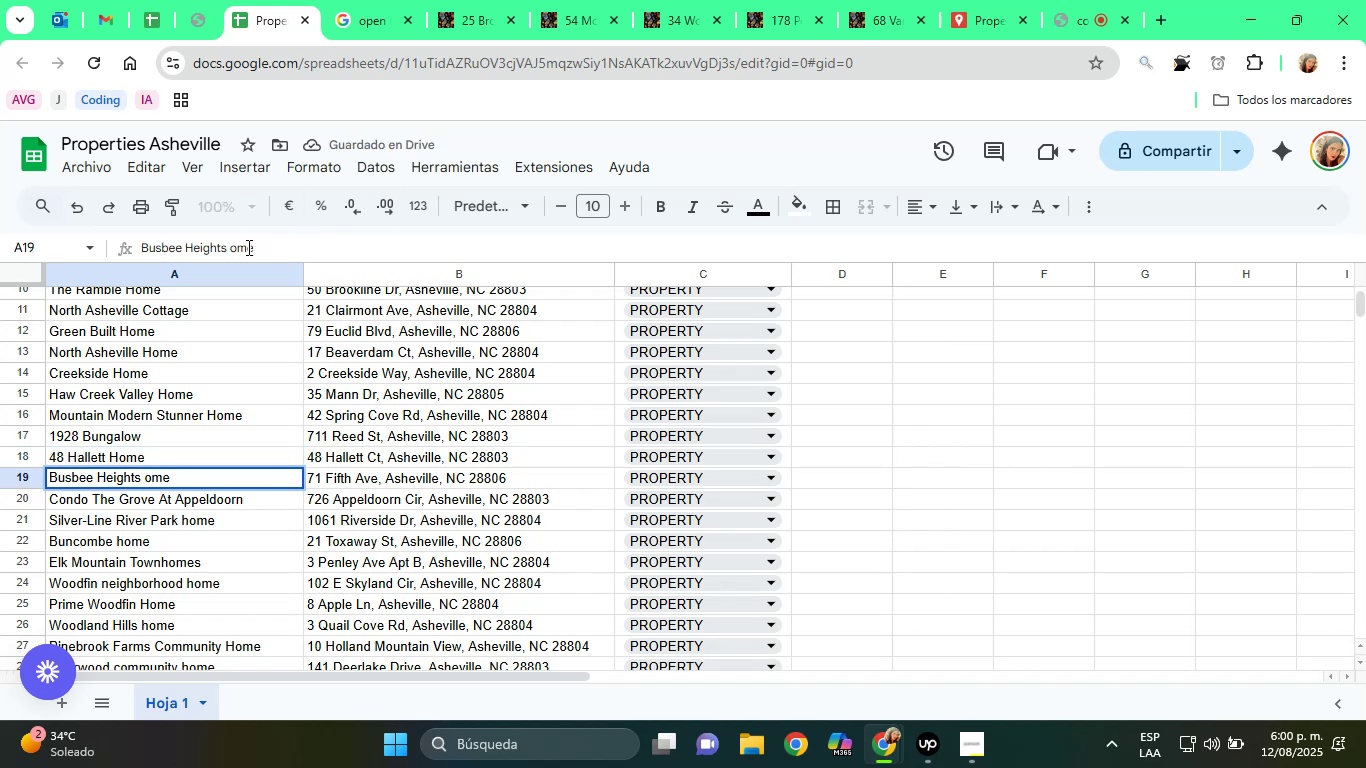 
key(Shift+ShiftRight)
 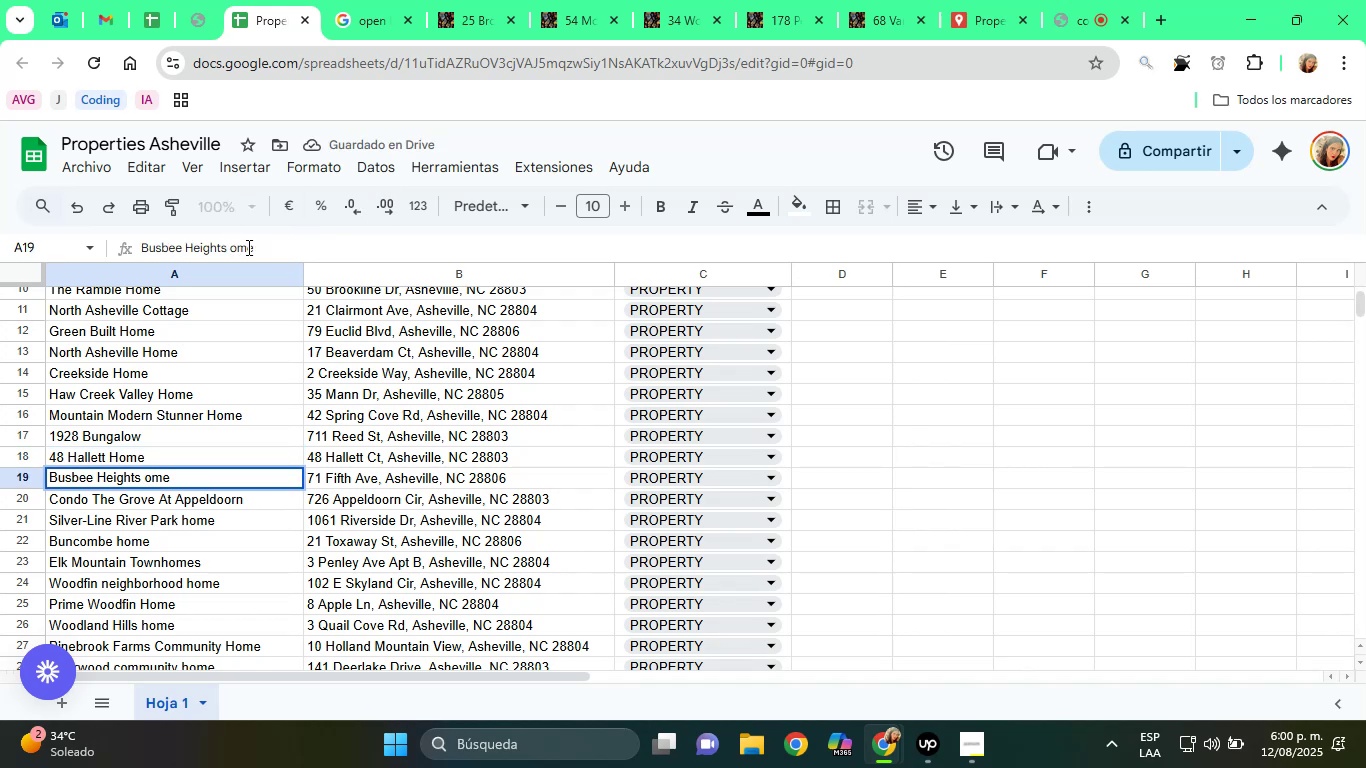 
key(Shift+H)
 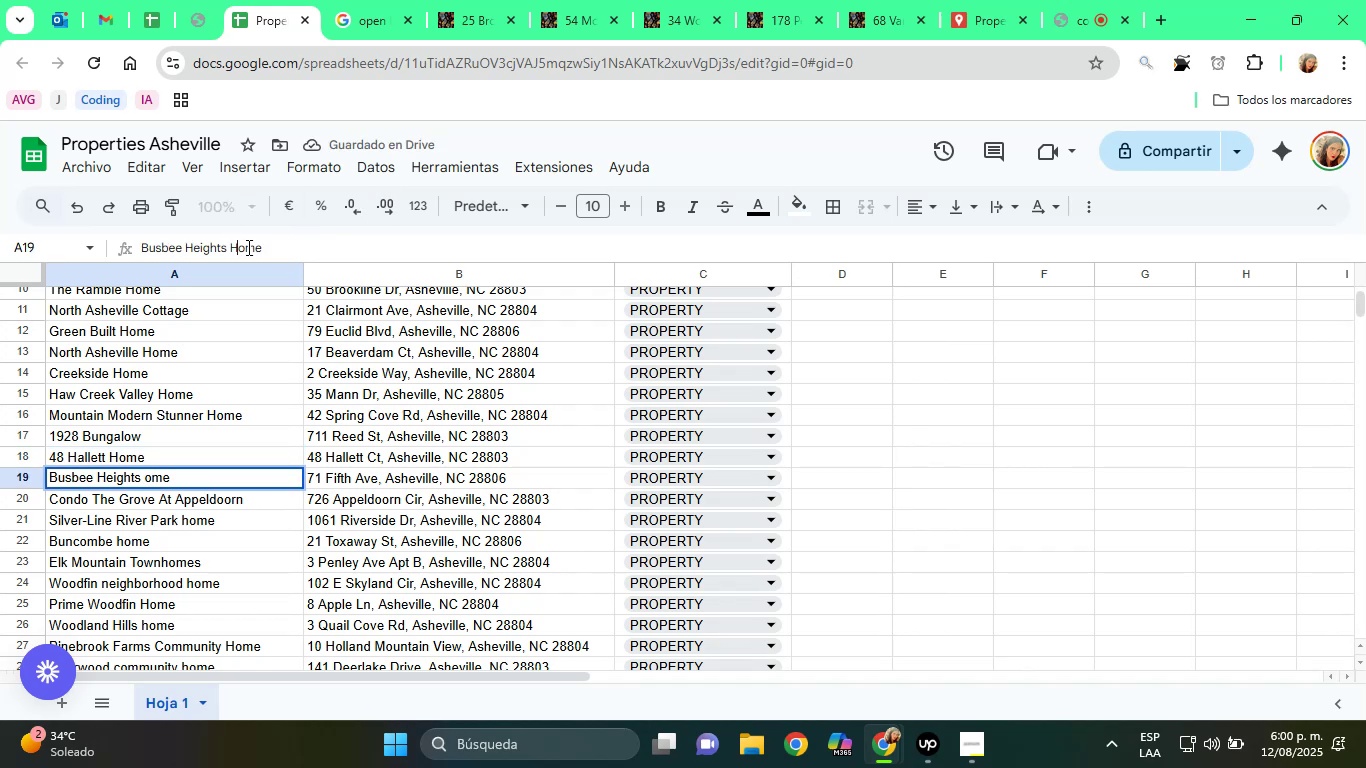 
key(Enter)
 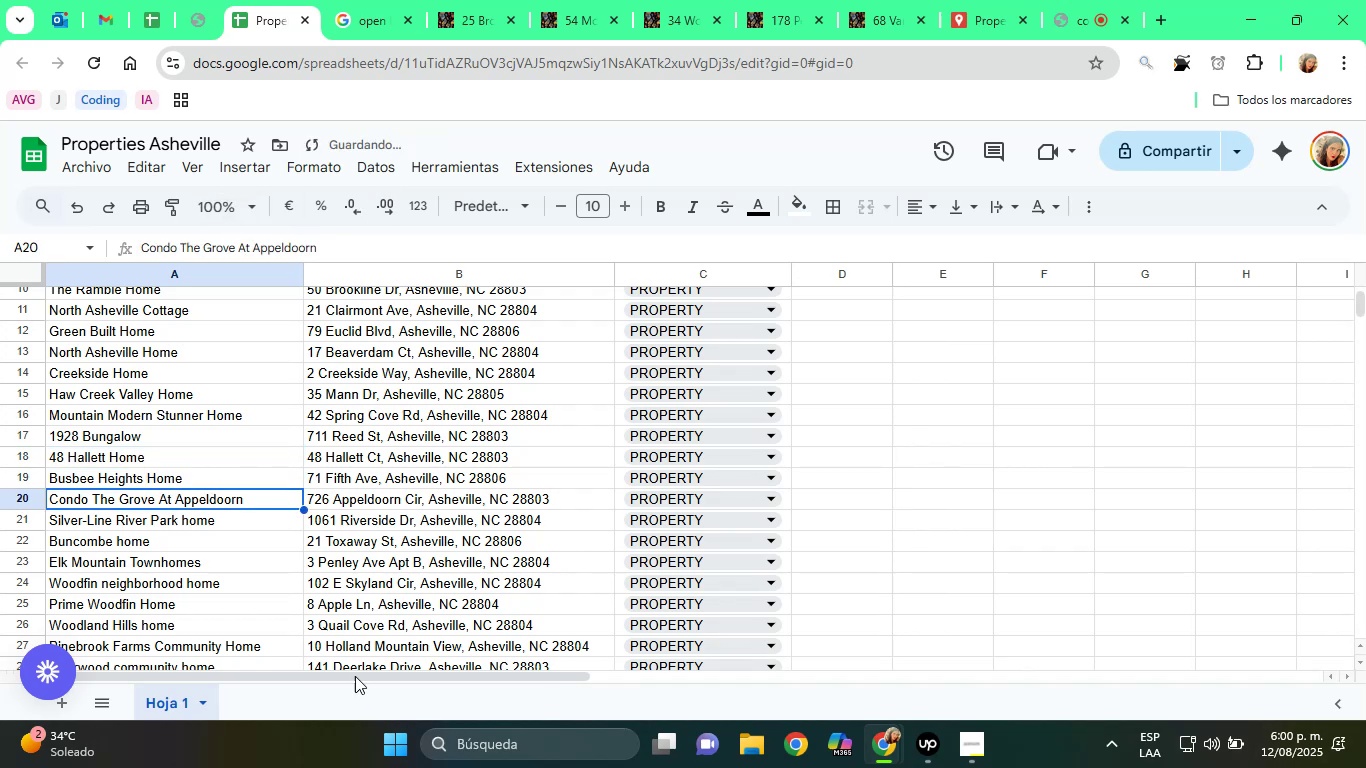 
scroll: coordinate [235, 565], scroll_direction: down, amount: 1.0
 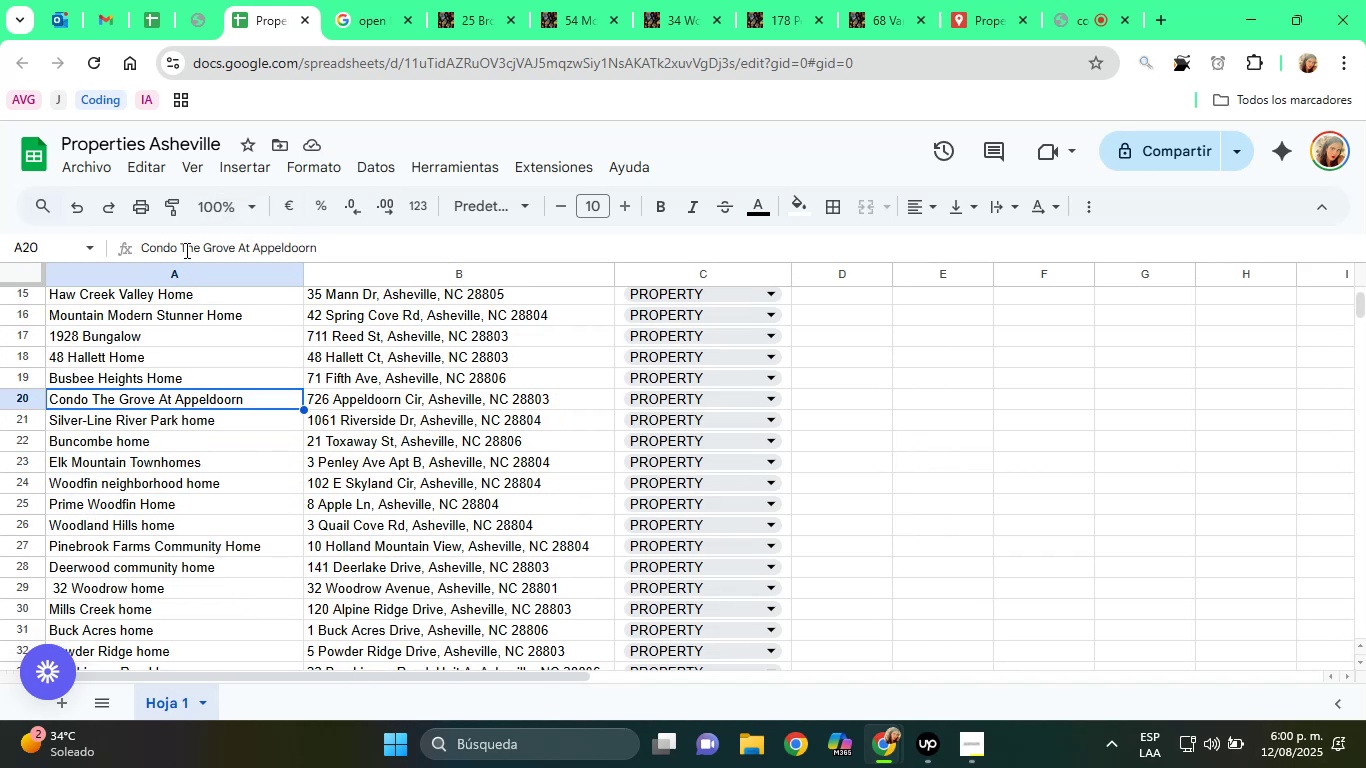 
key(Control+X)
 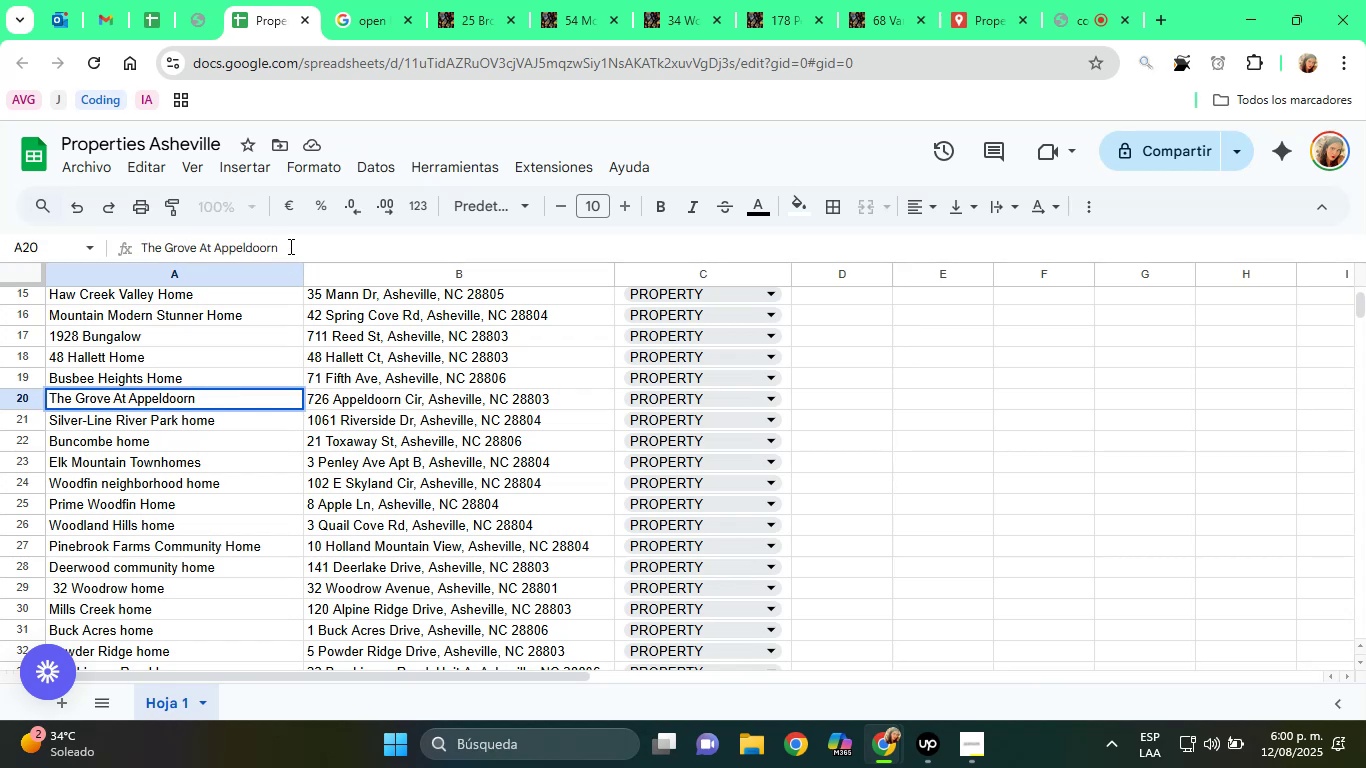 
key(Space)
 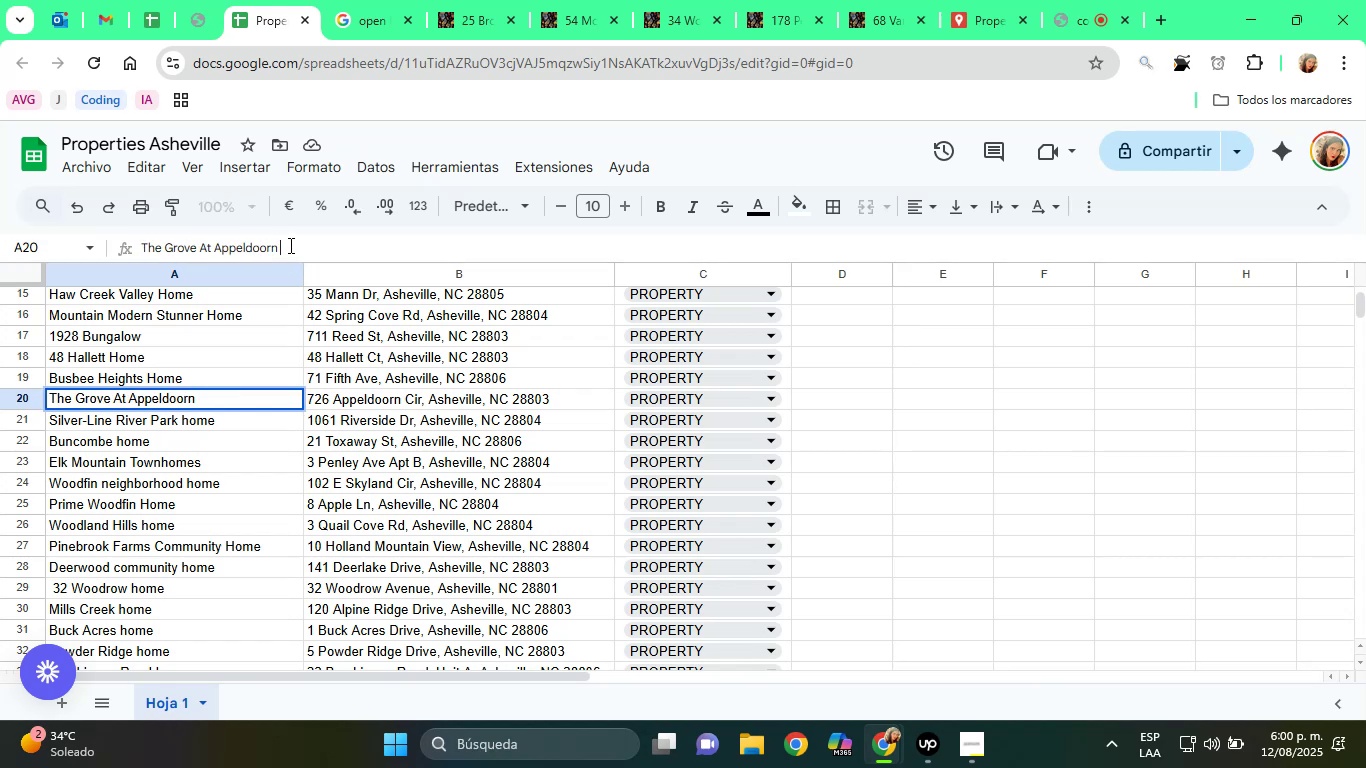 
key(Control+ControlLeft)
 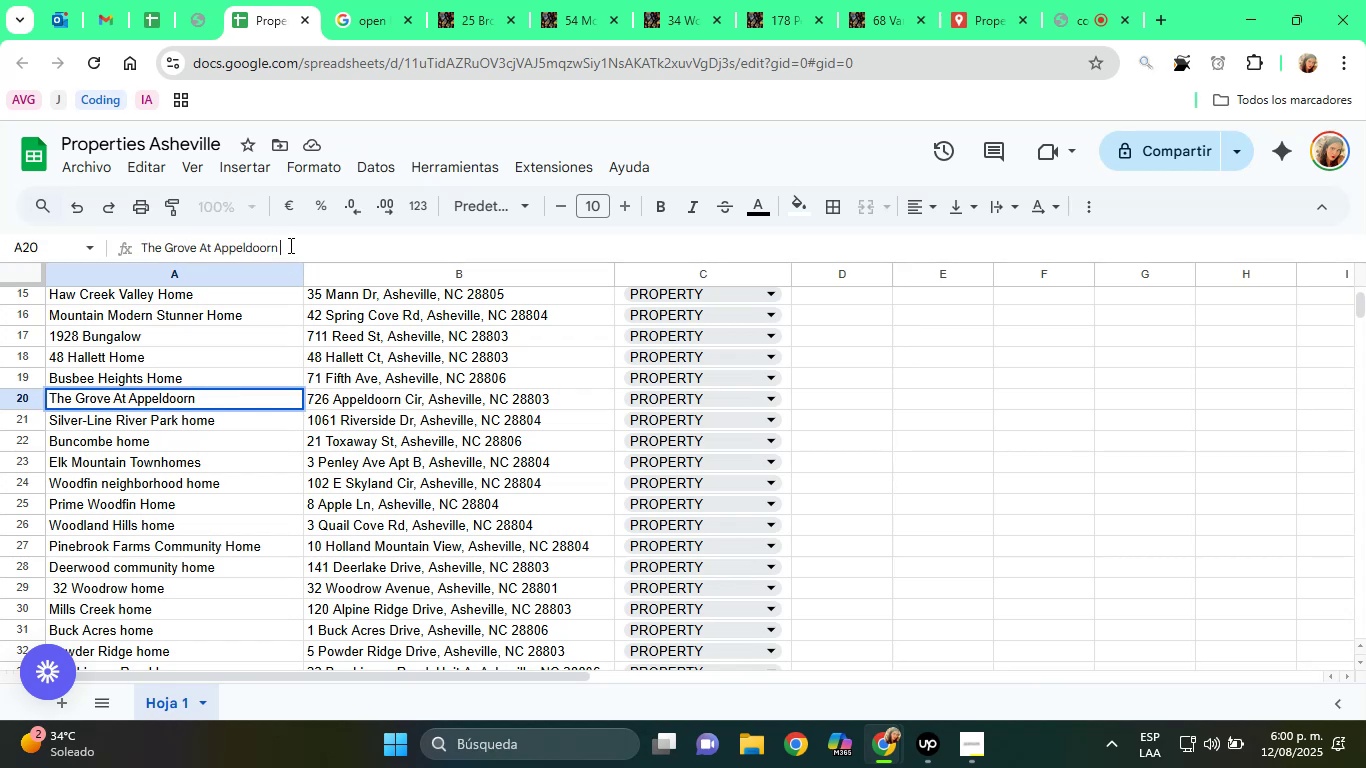 
key(Control+V)
 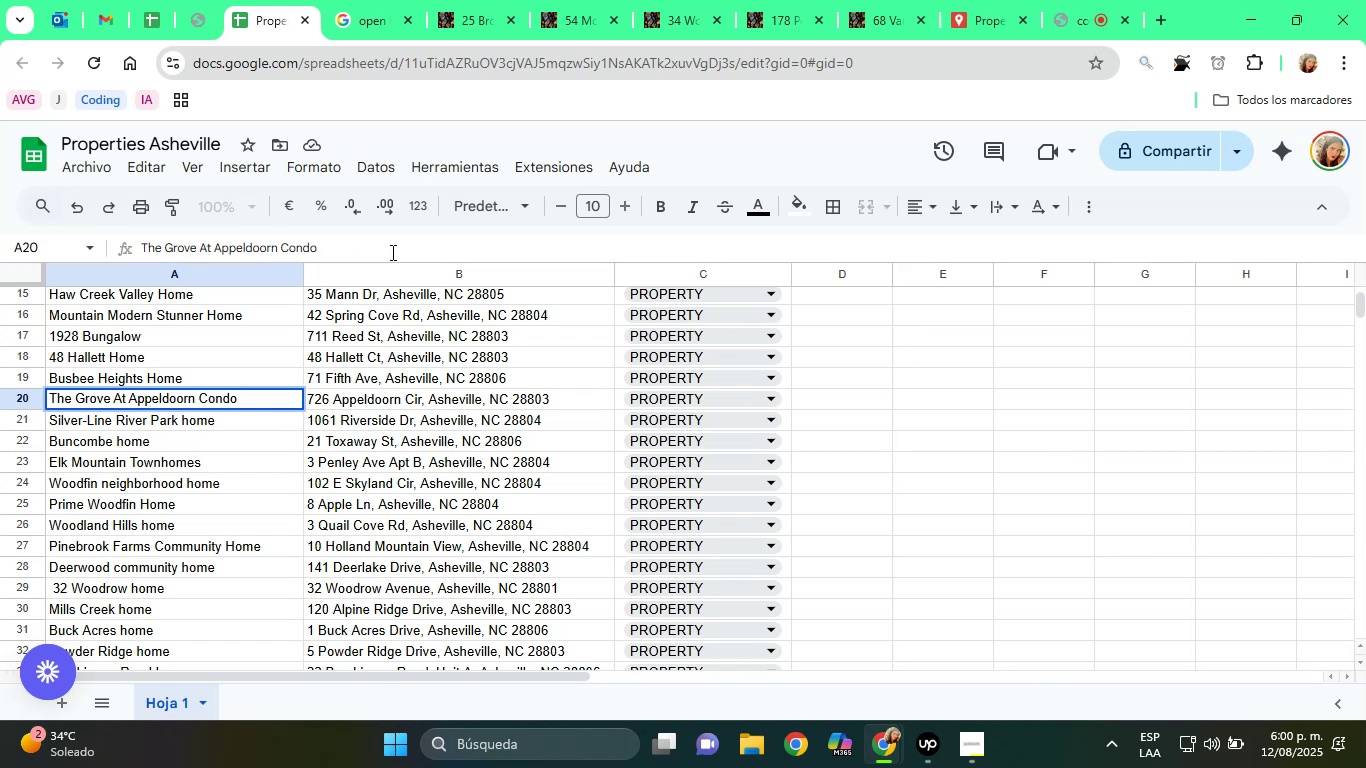 
key(Backspace)
 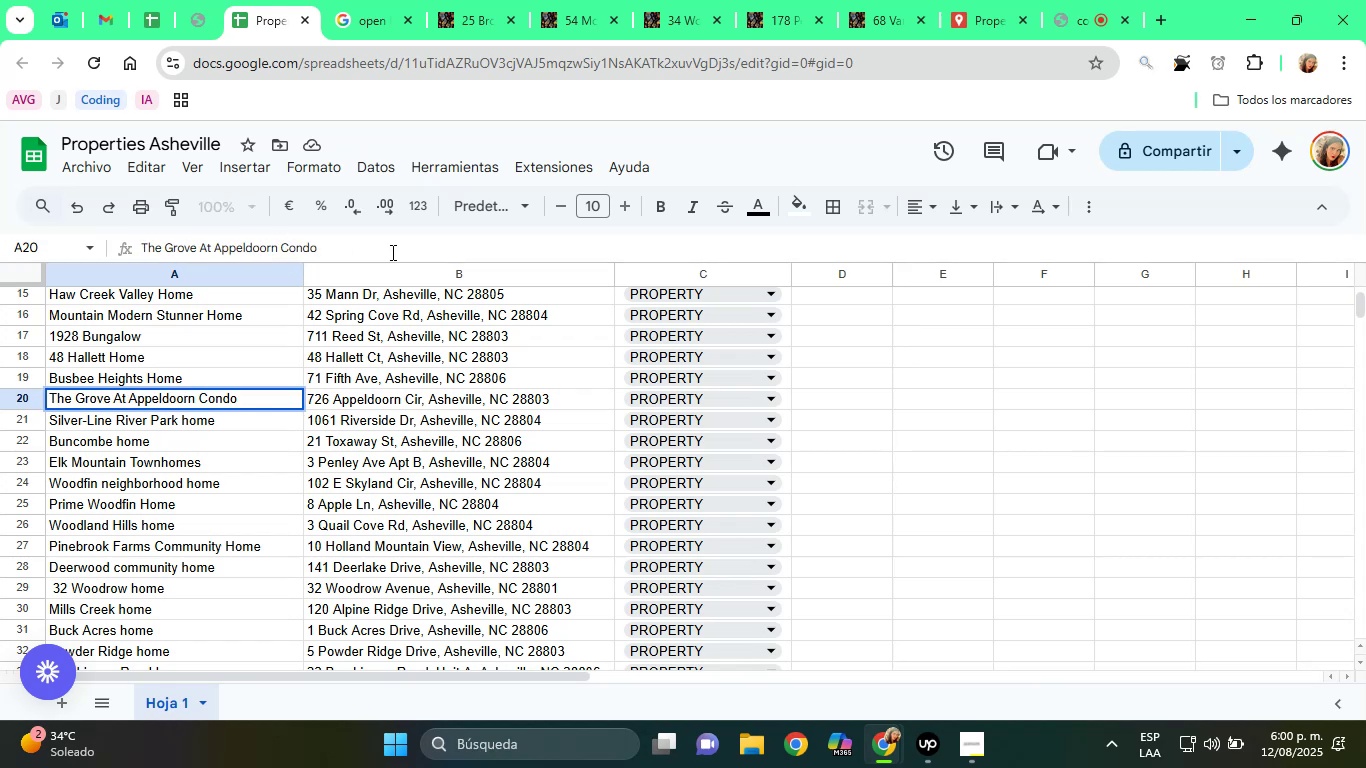 
key(Enter)
 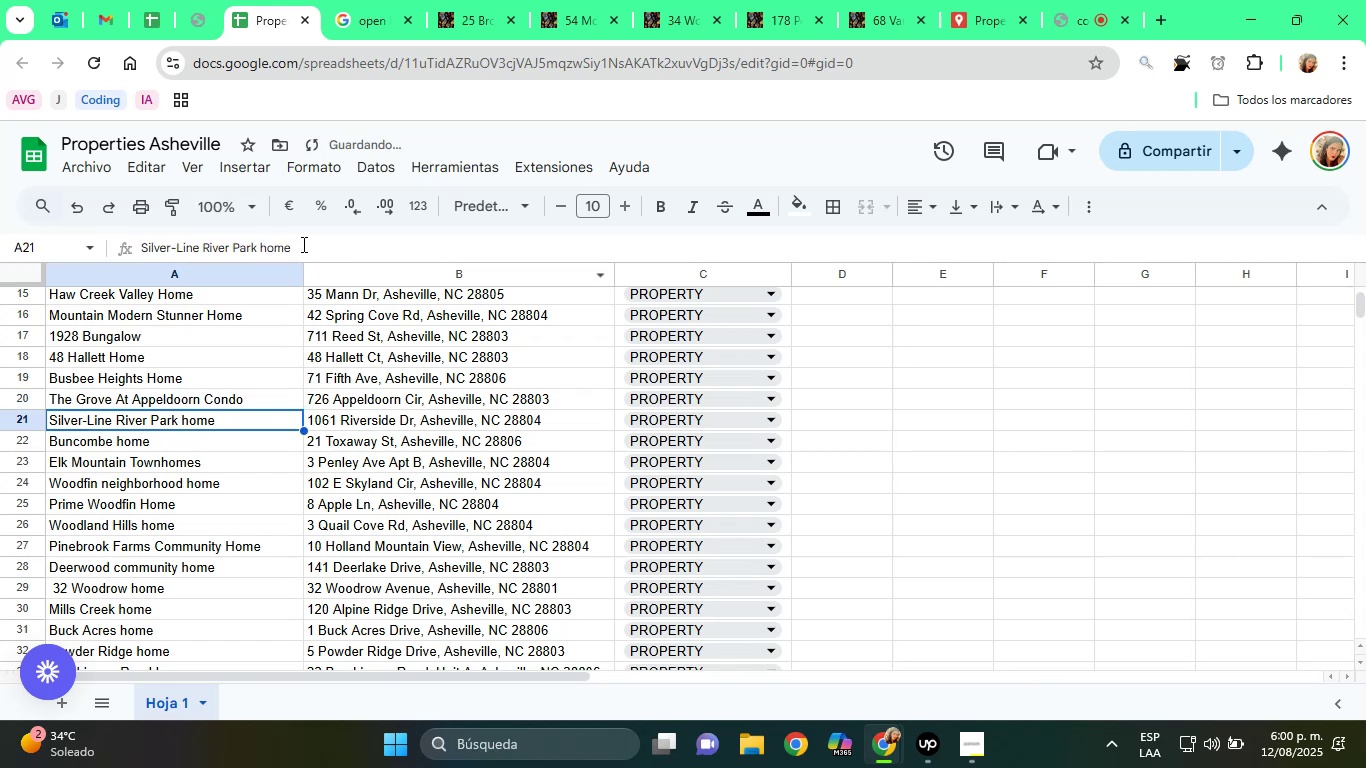 
left_click([264, 246])
 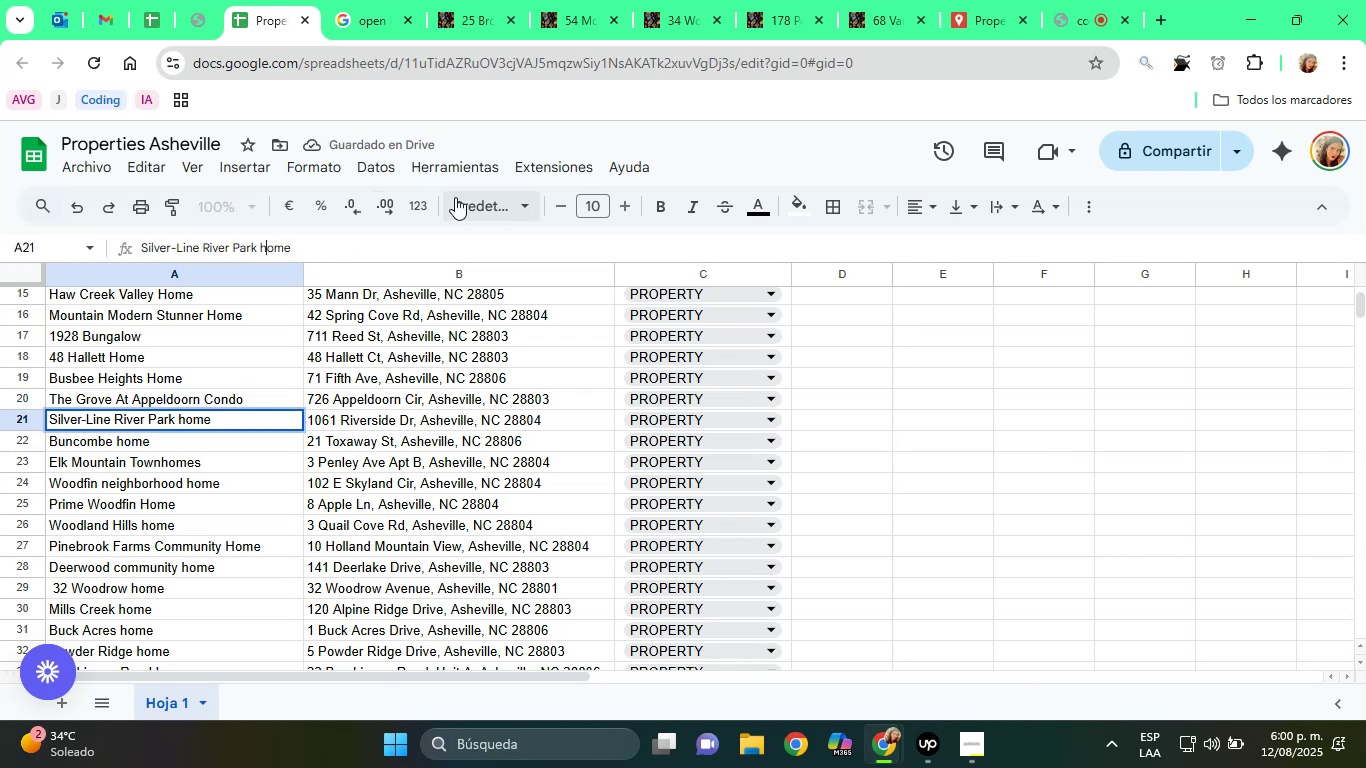 
key(Backspace)
 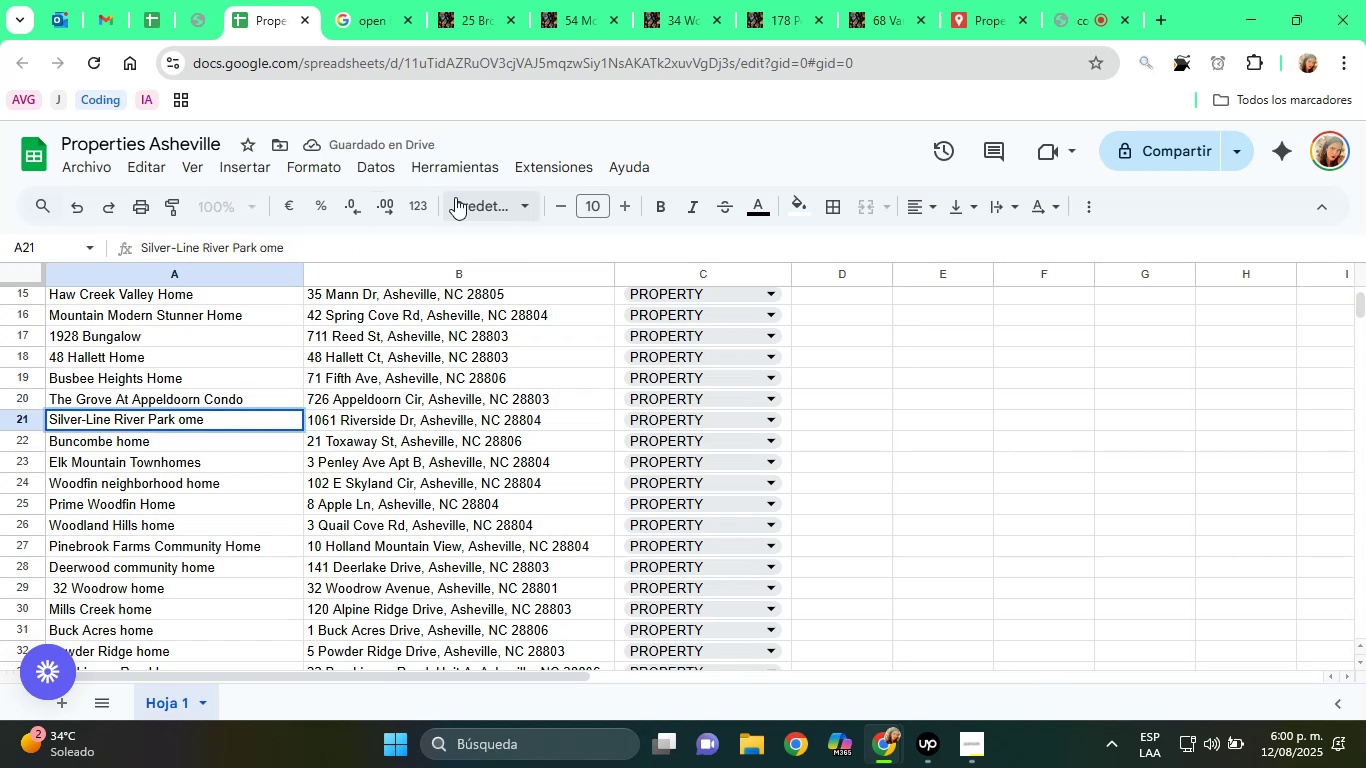 
key(Shift+ShiftRight)
 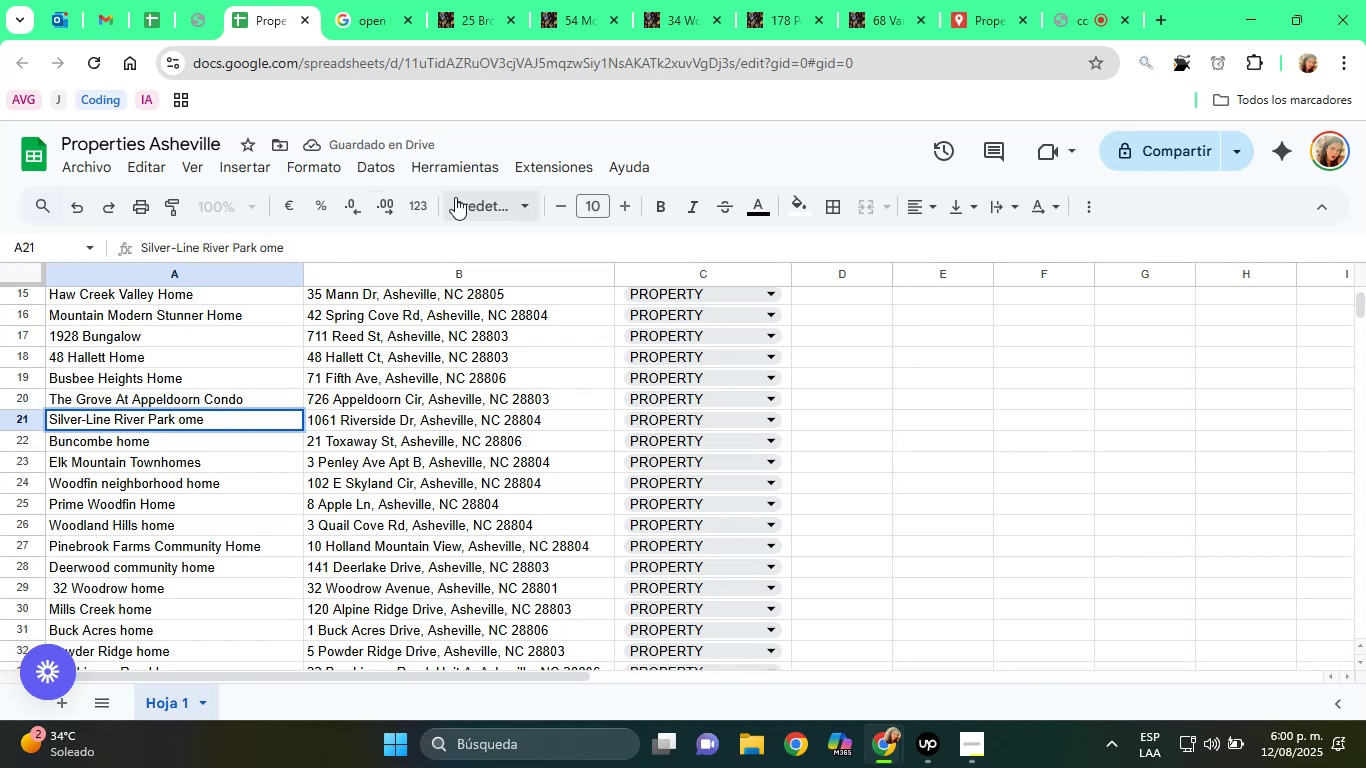 
key(Shift+H)
 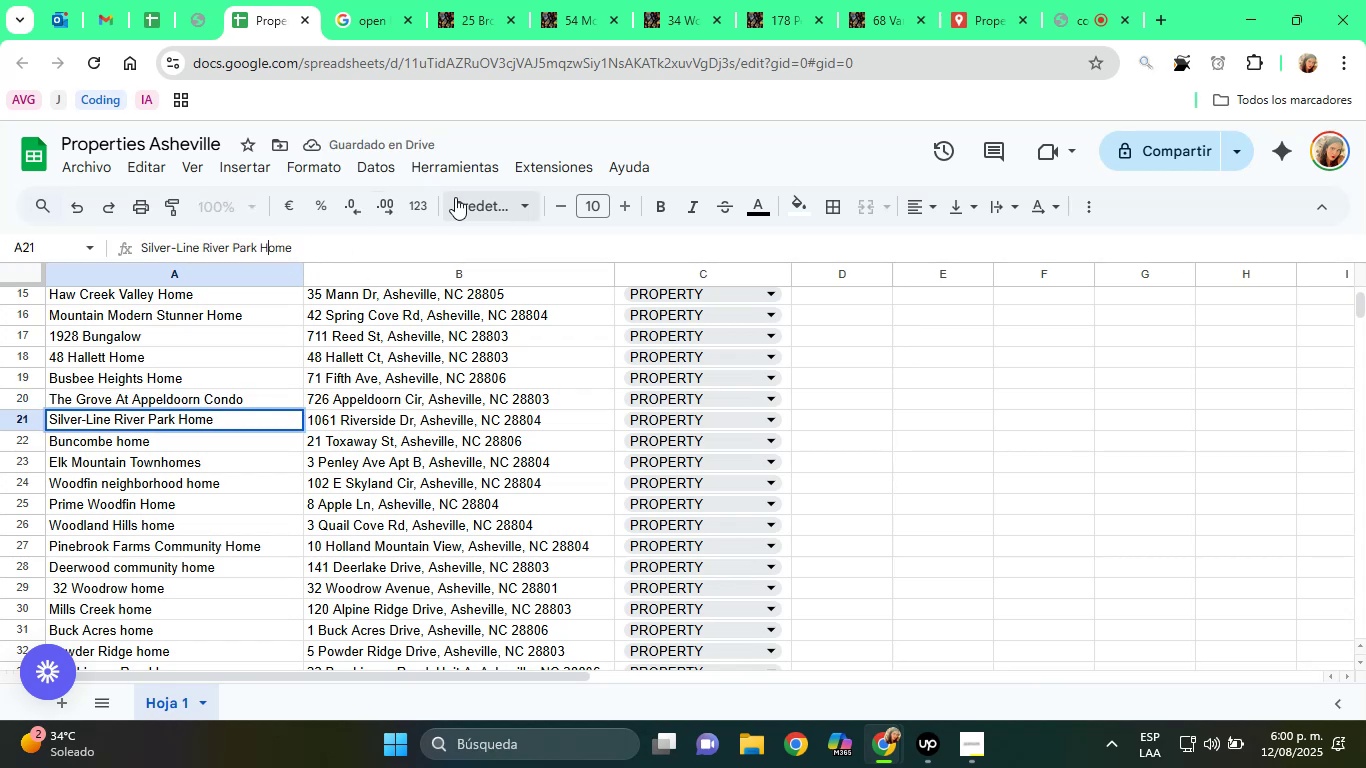 
key(Enter)
 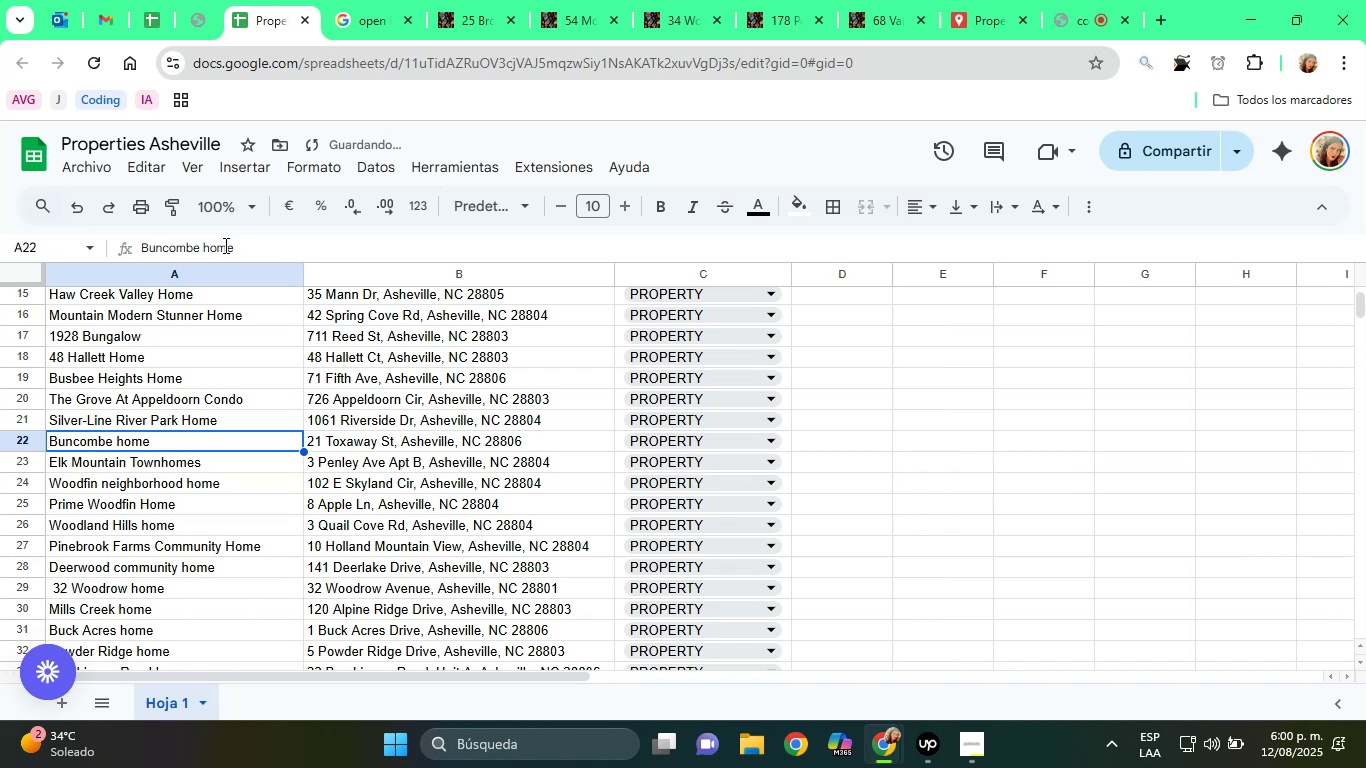 
left_click([207, 245])
 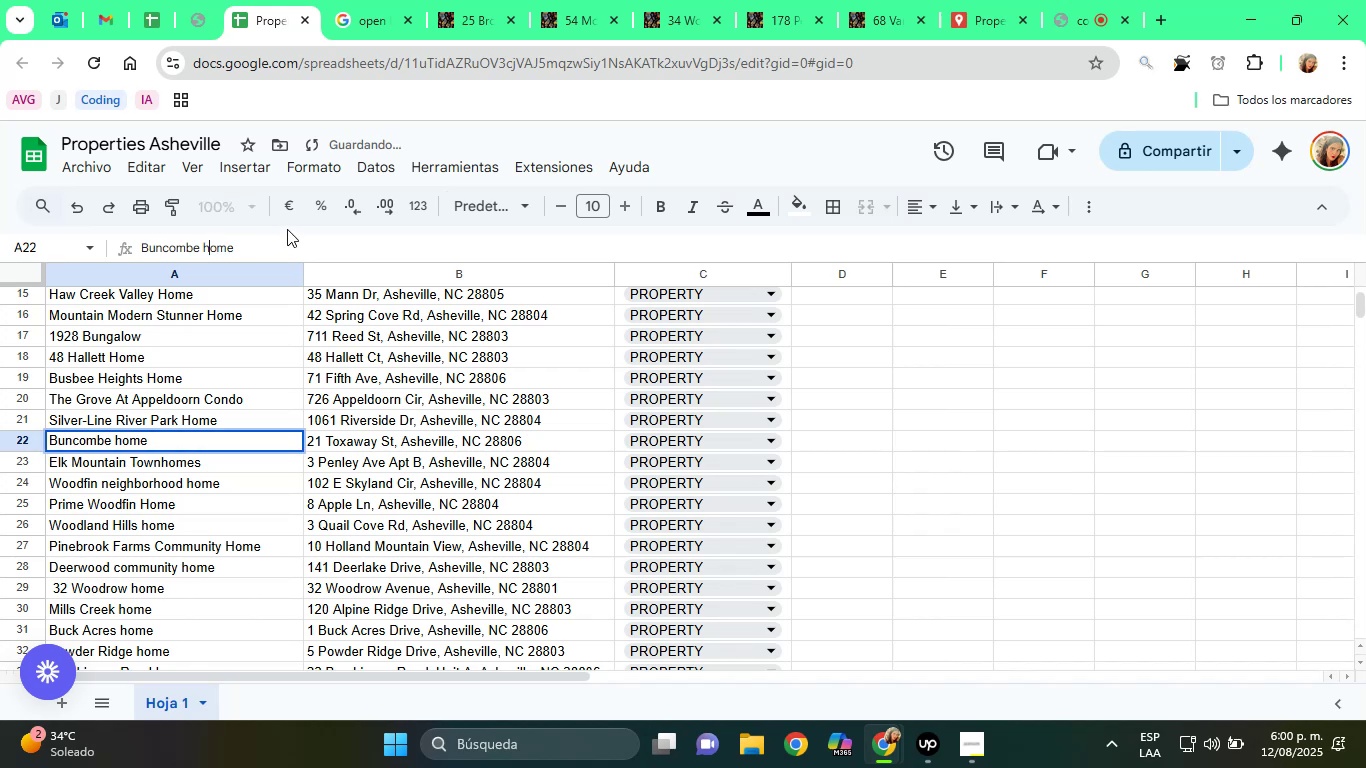 
key(Backspace)
 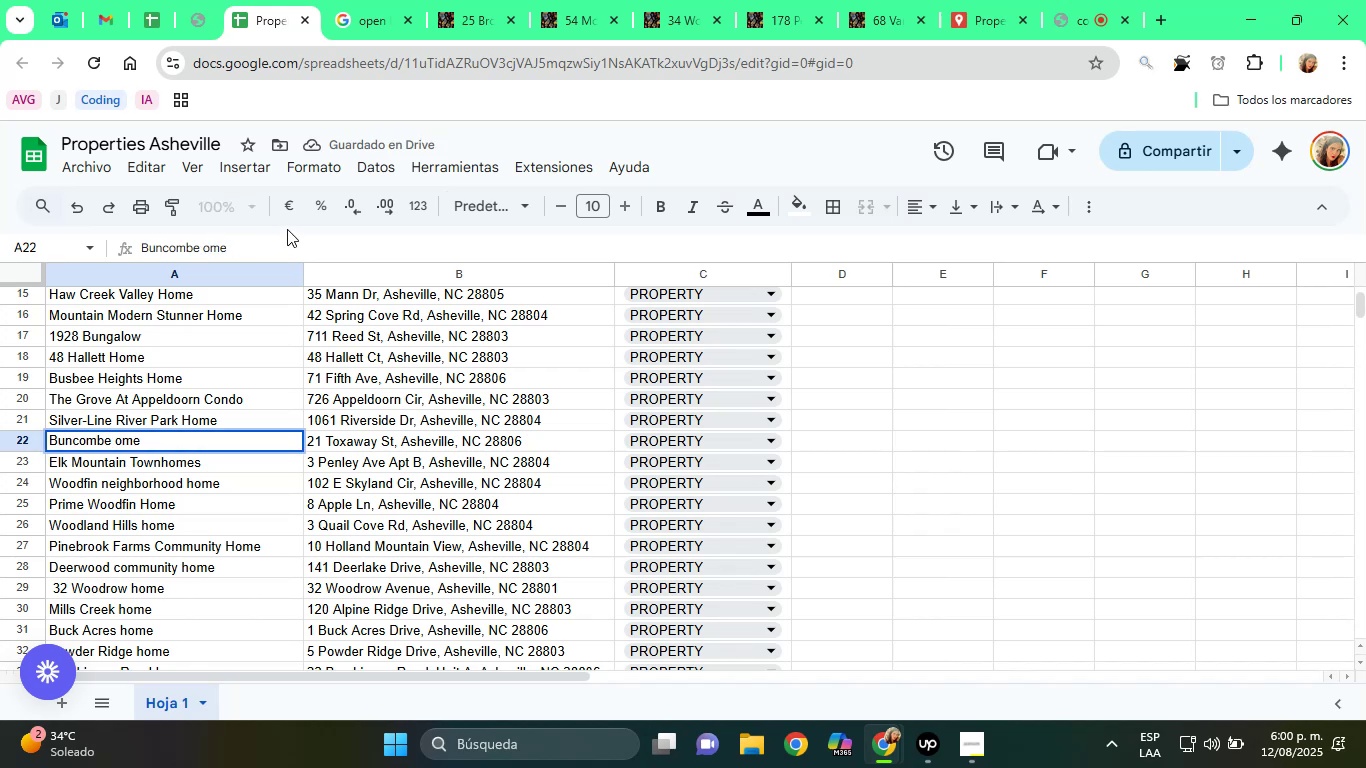 
key(Shift+ShiftRight)
 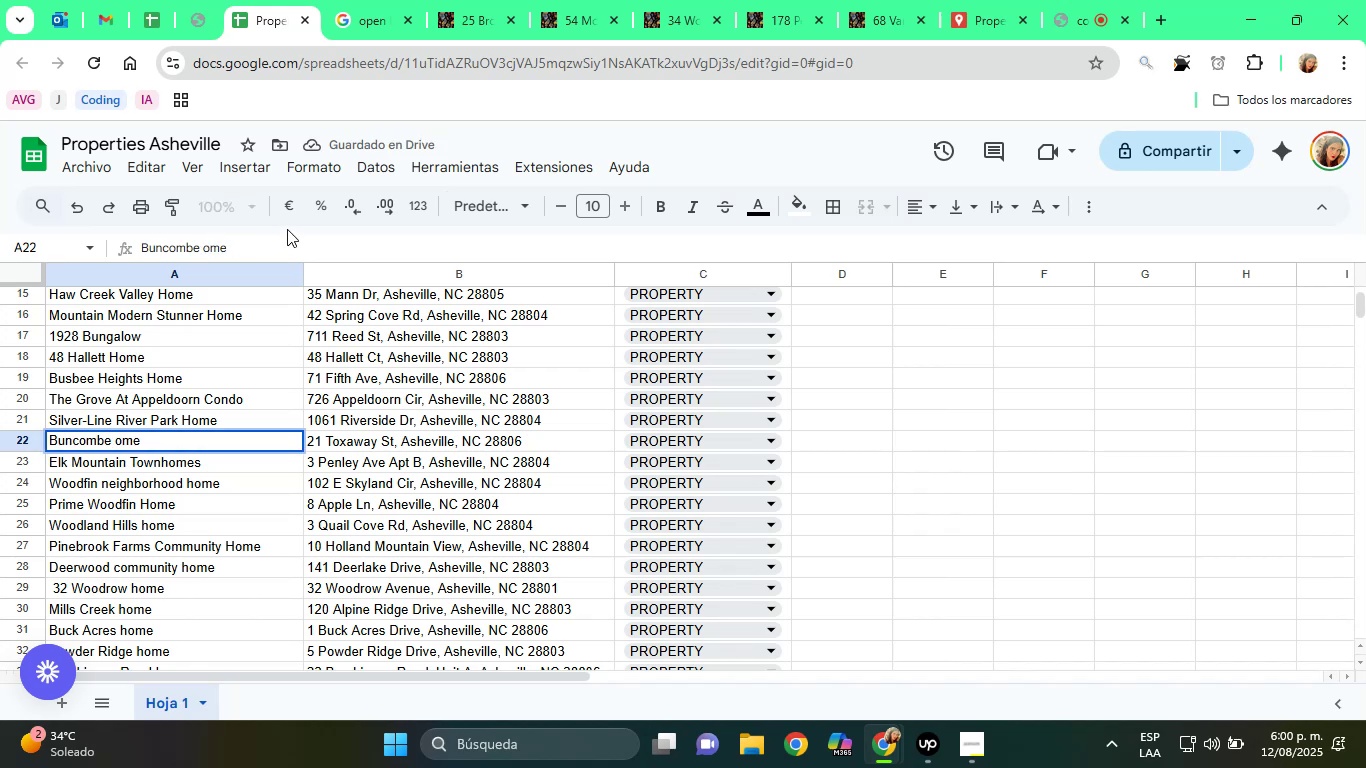 
key(Shift+H)
 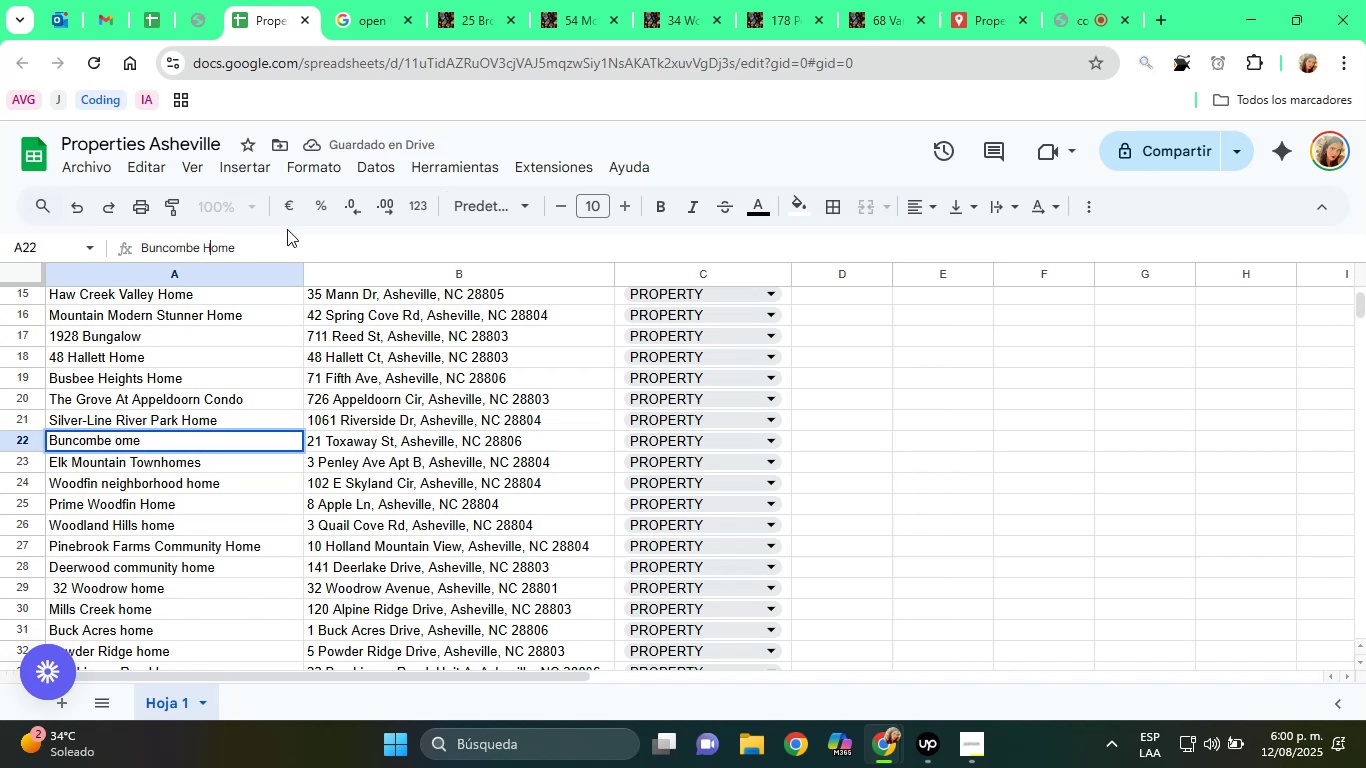 
key(Enter)
 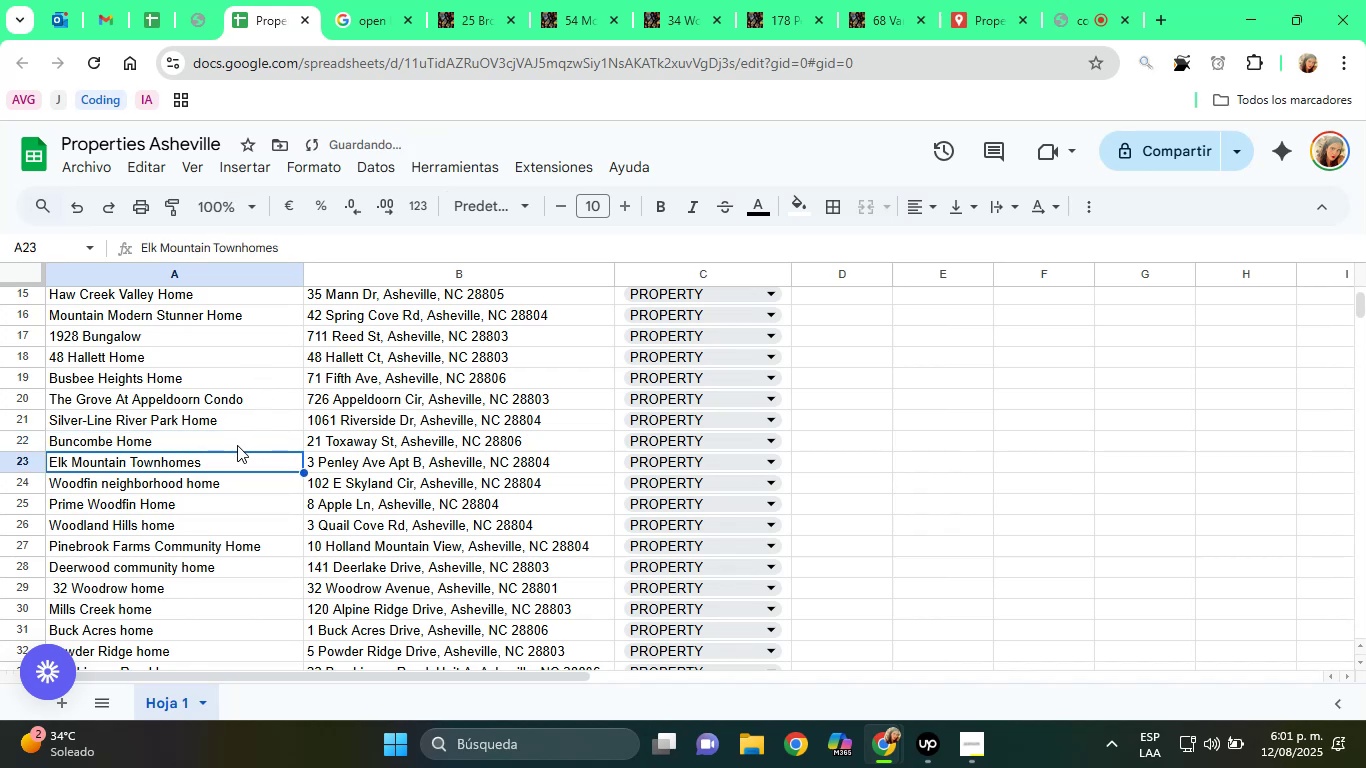 
left_click([216, 489])
 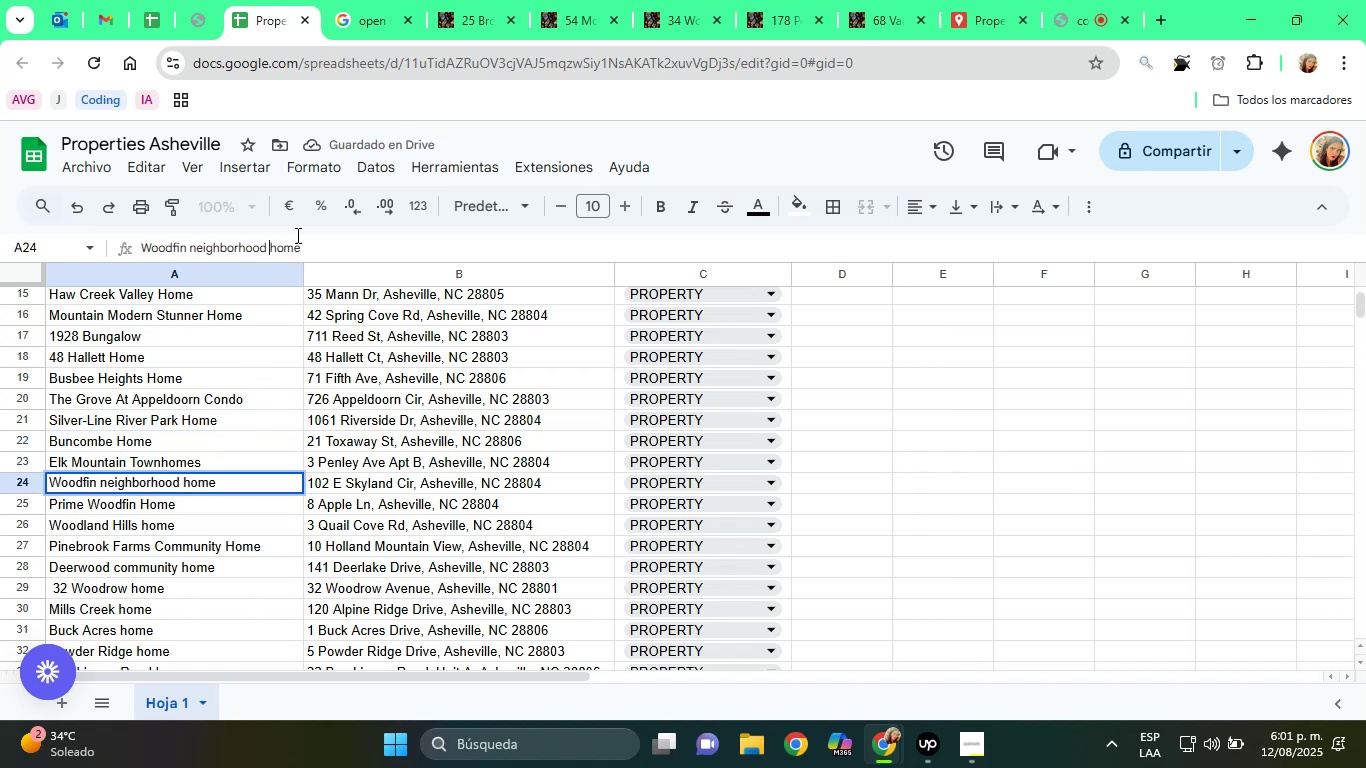 
key(Delete)
 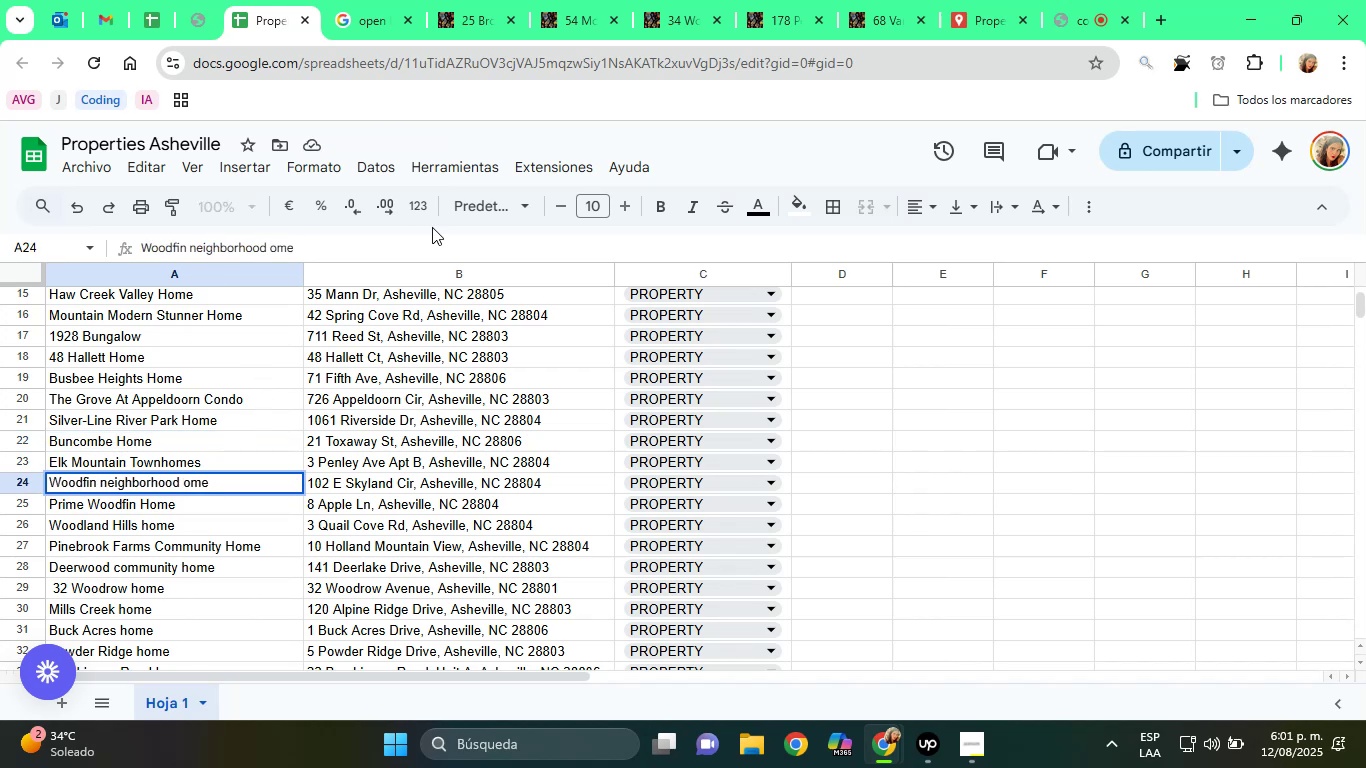 
key(Shift+H)
 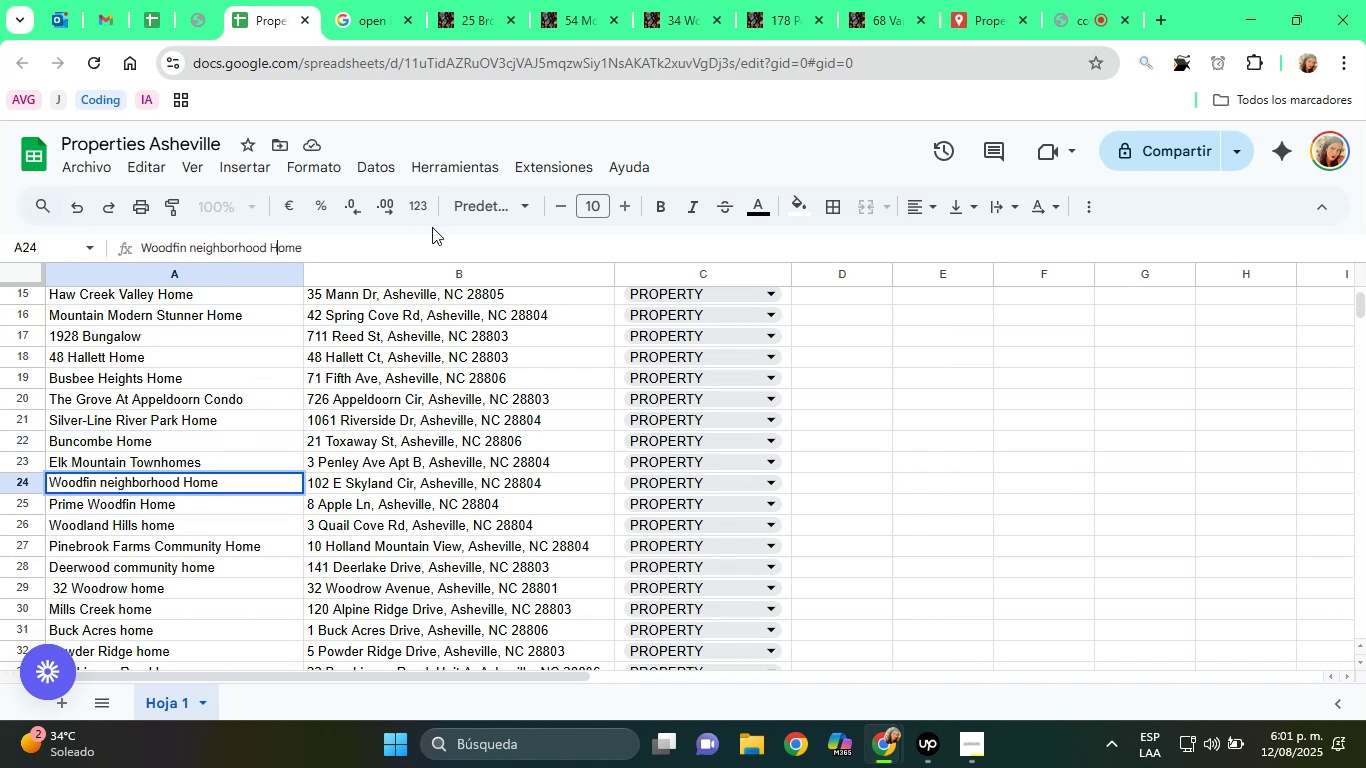 
key(ArrowLeft)
 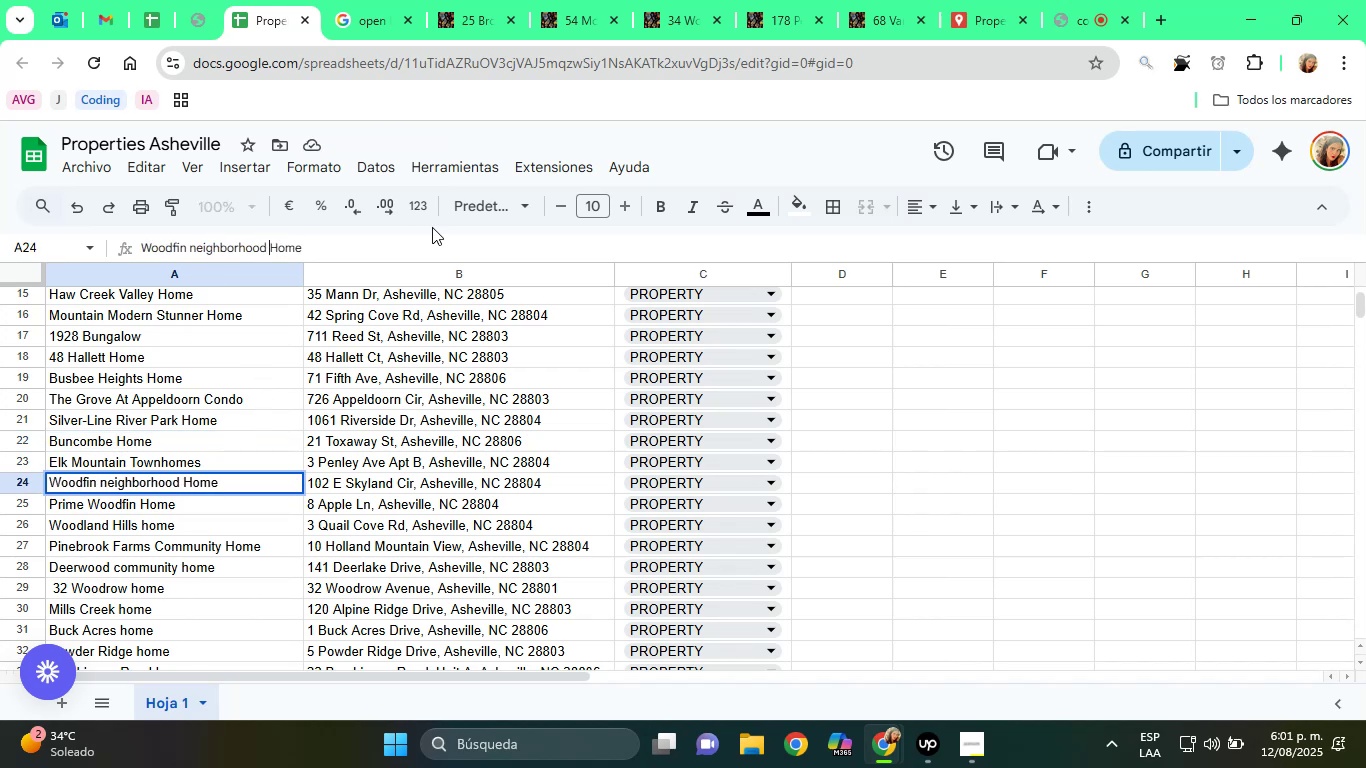 
key(ArrowLeft)
 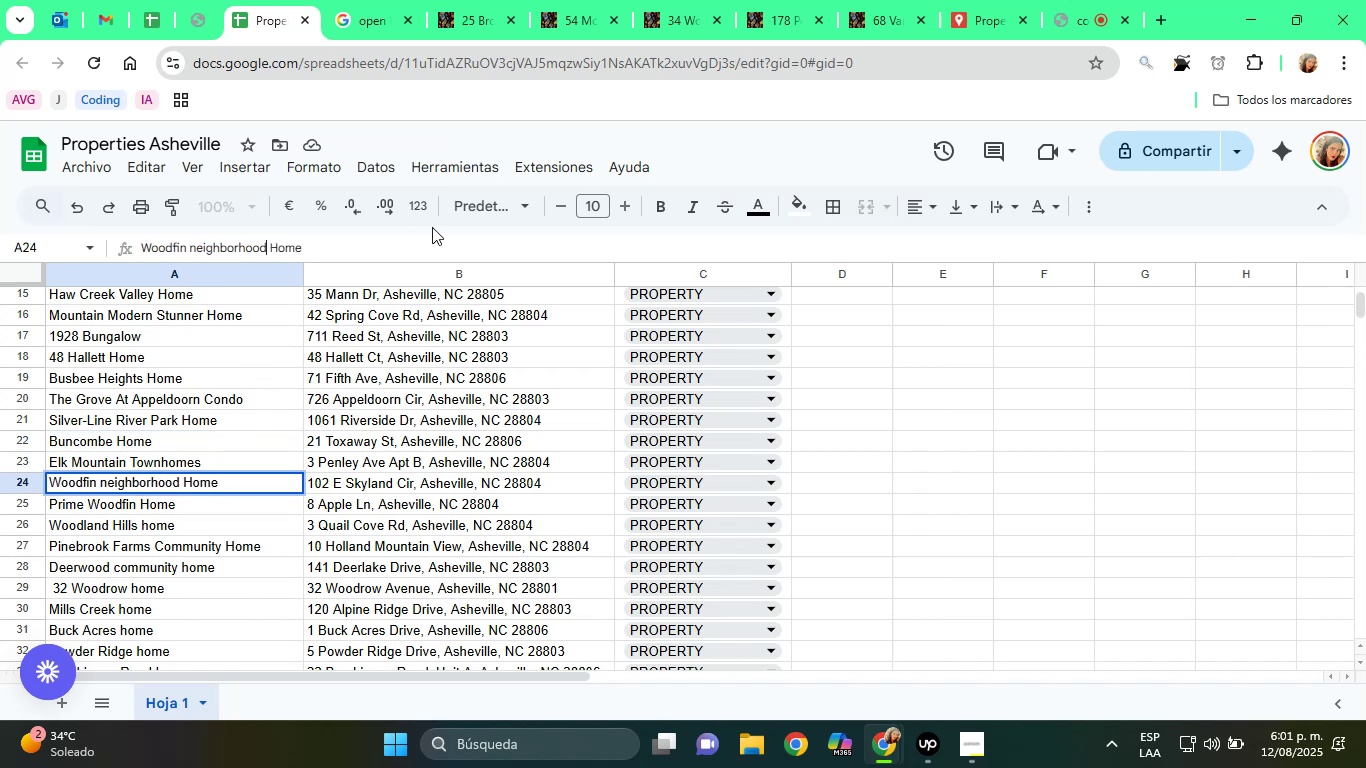 
hold_key(key=ArrowLeft, duration=0.75)
 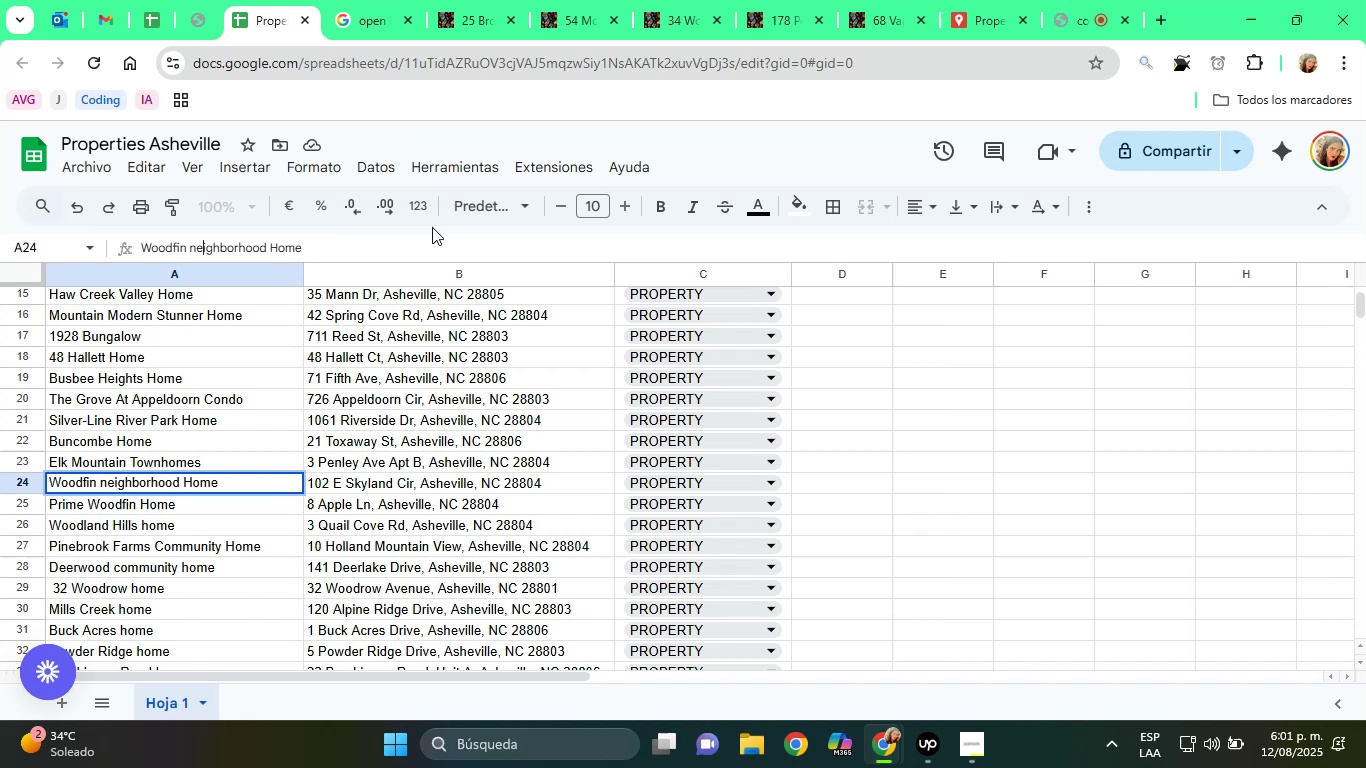 
key(ArrowLeft)
 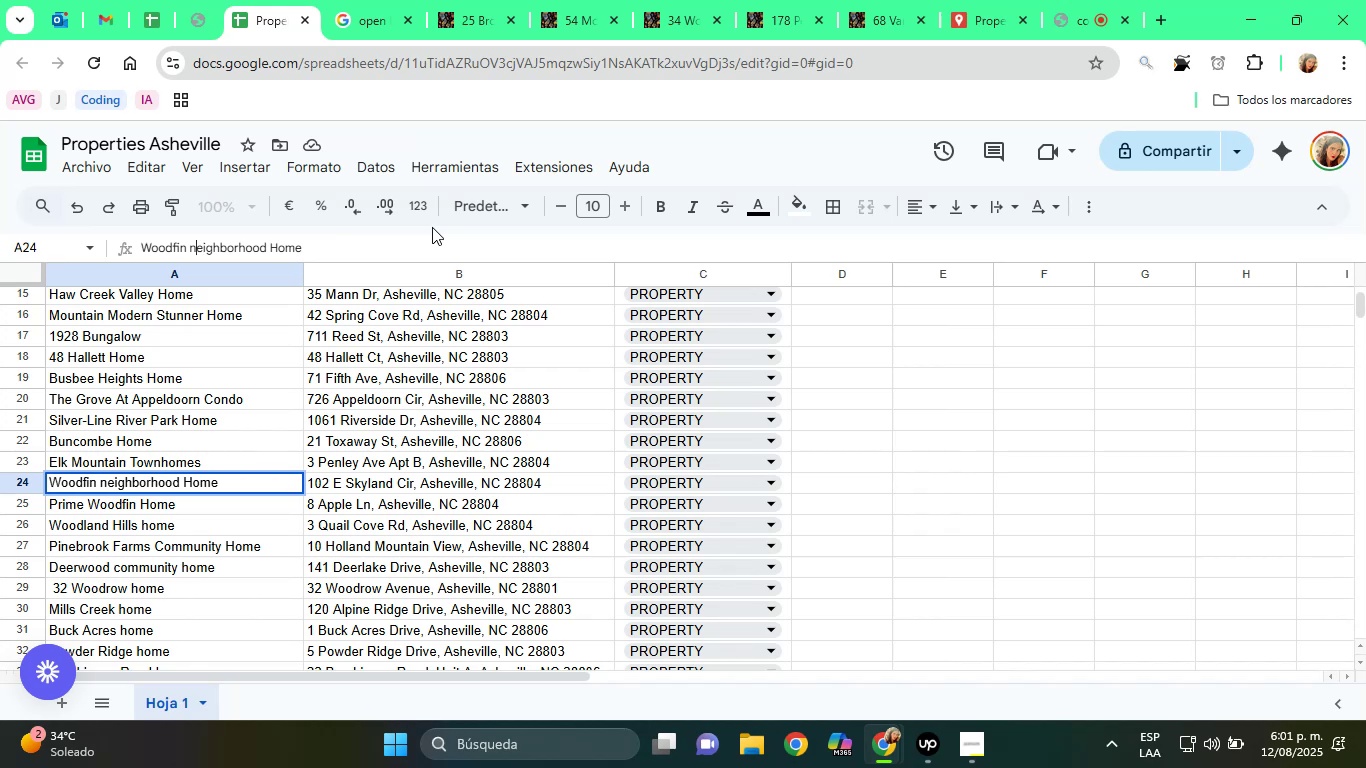 
key(Backspace)
 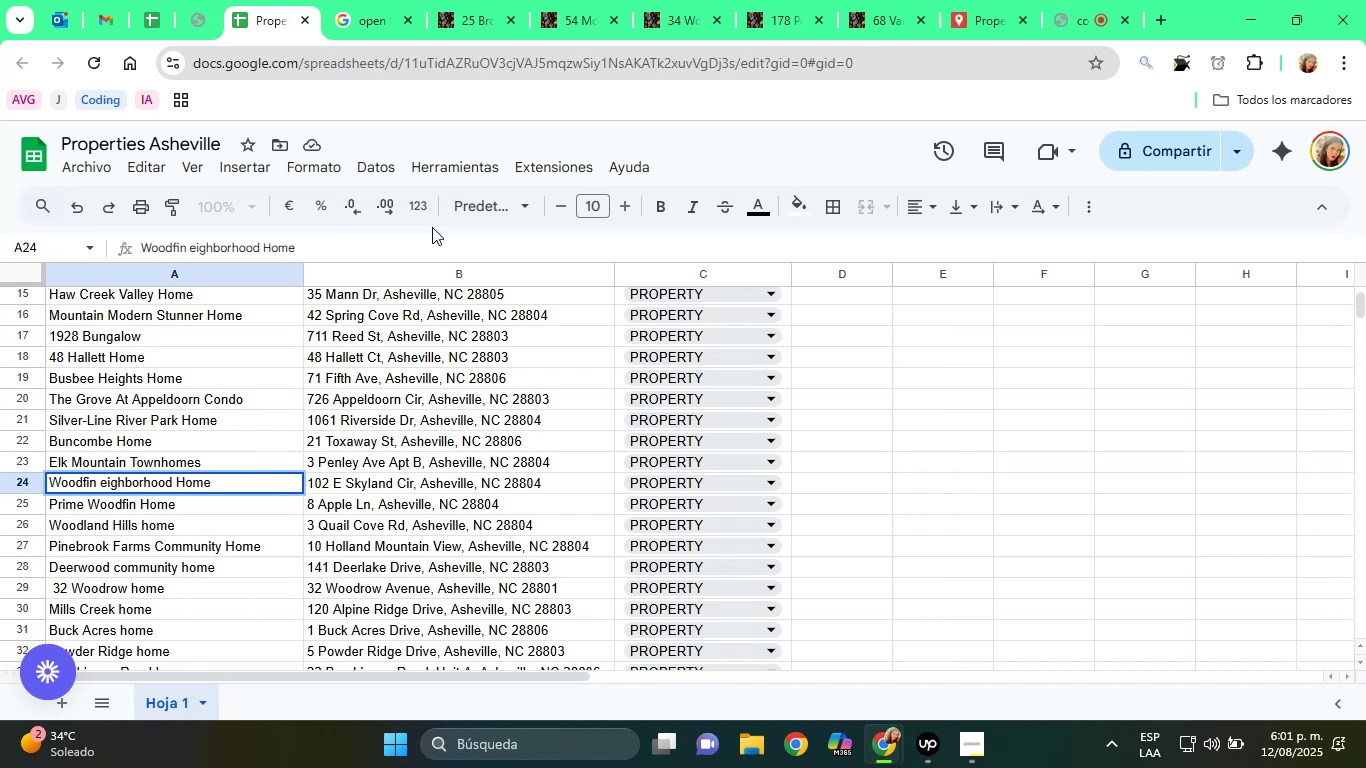 
key(Shift+N)
 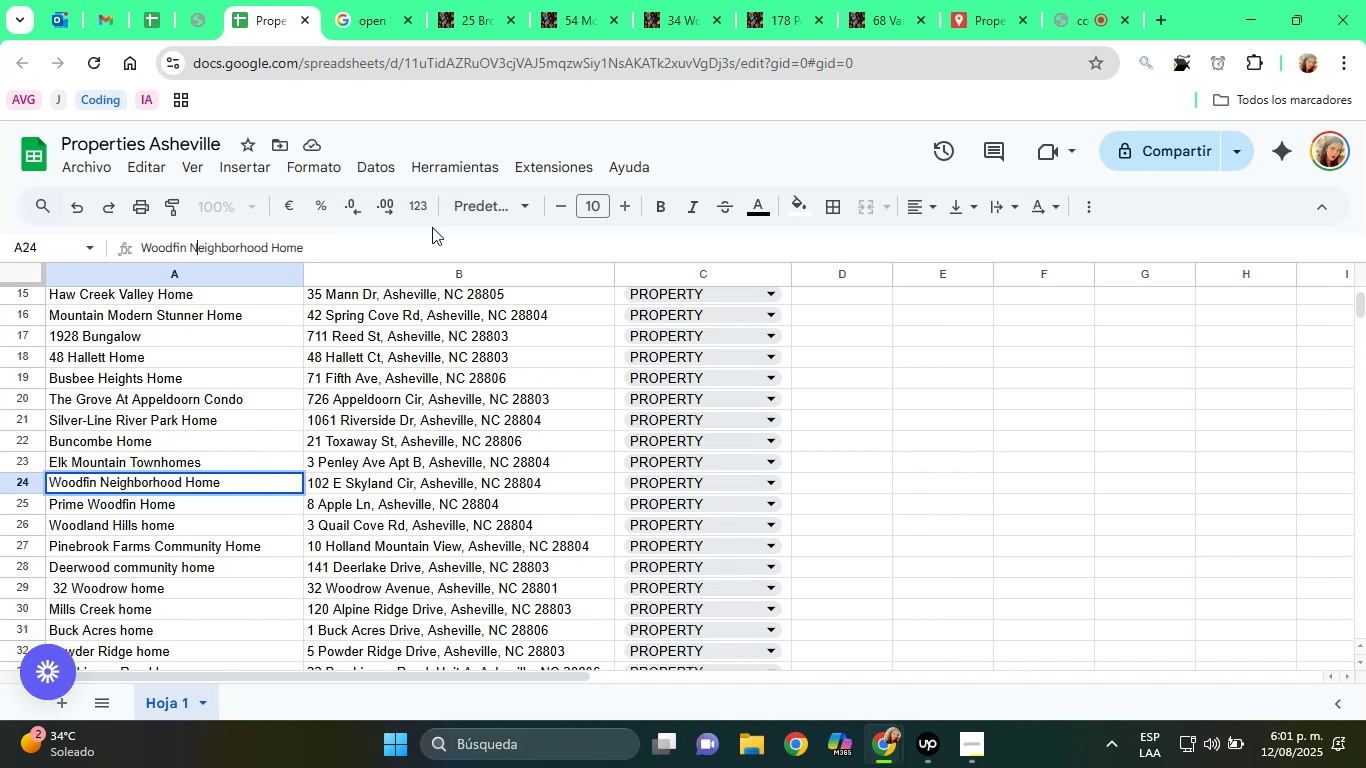 
key(Enter)
 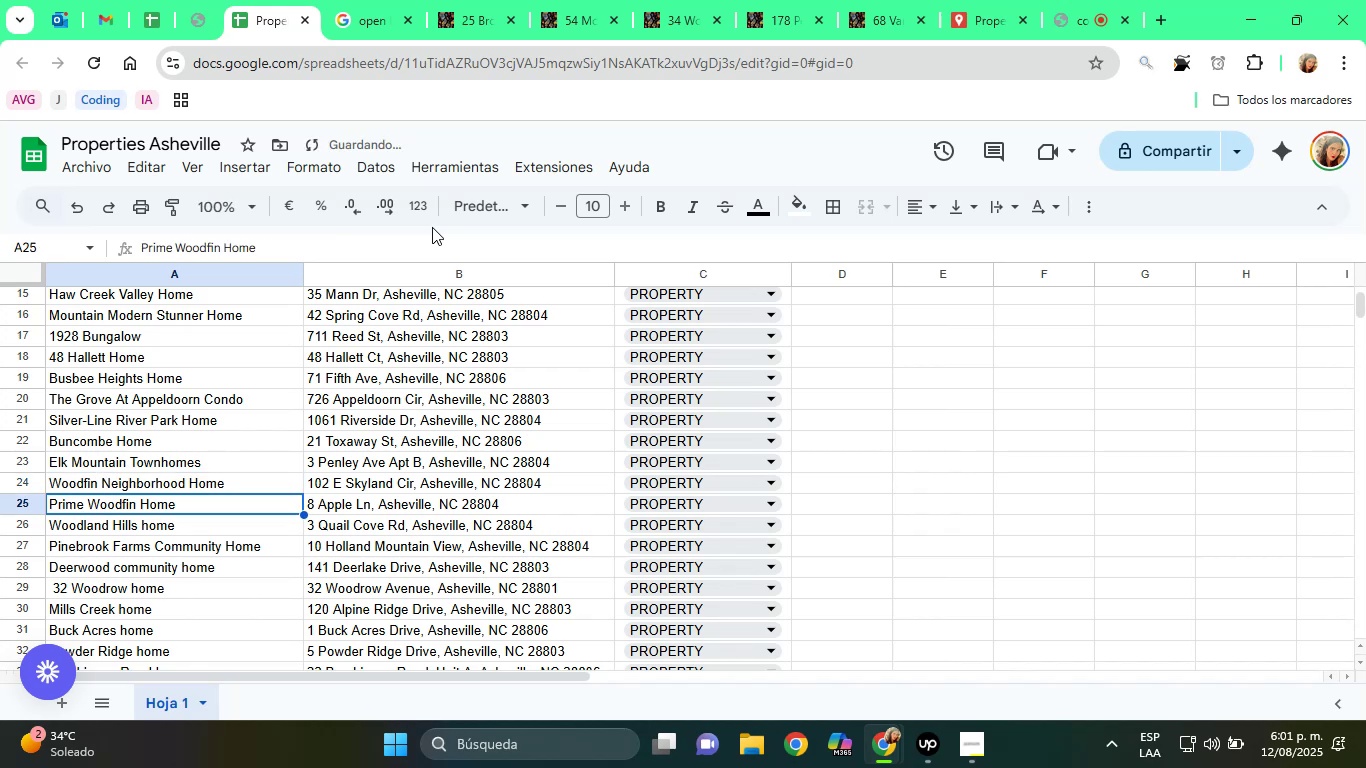 
key(ArrowDown)
 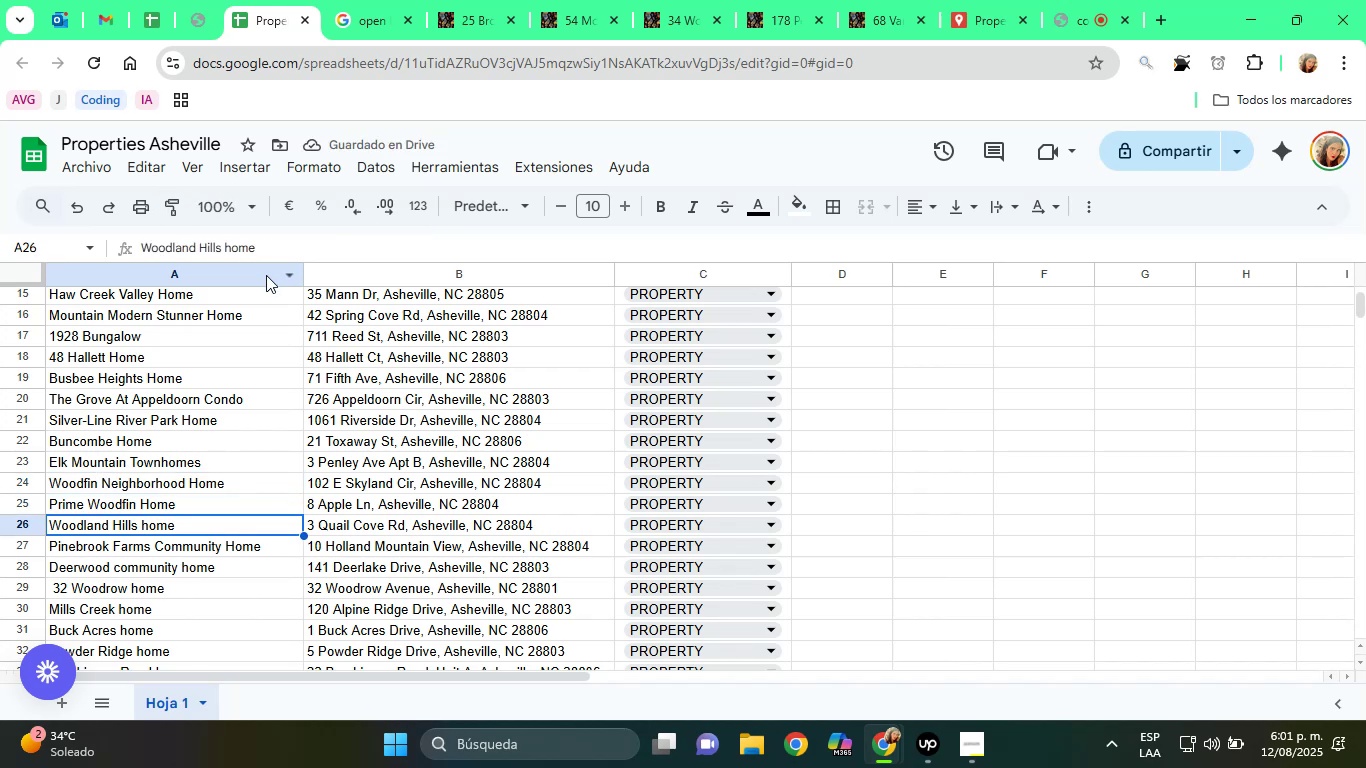 
left_click([230, 248])
 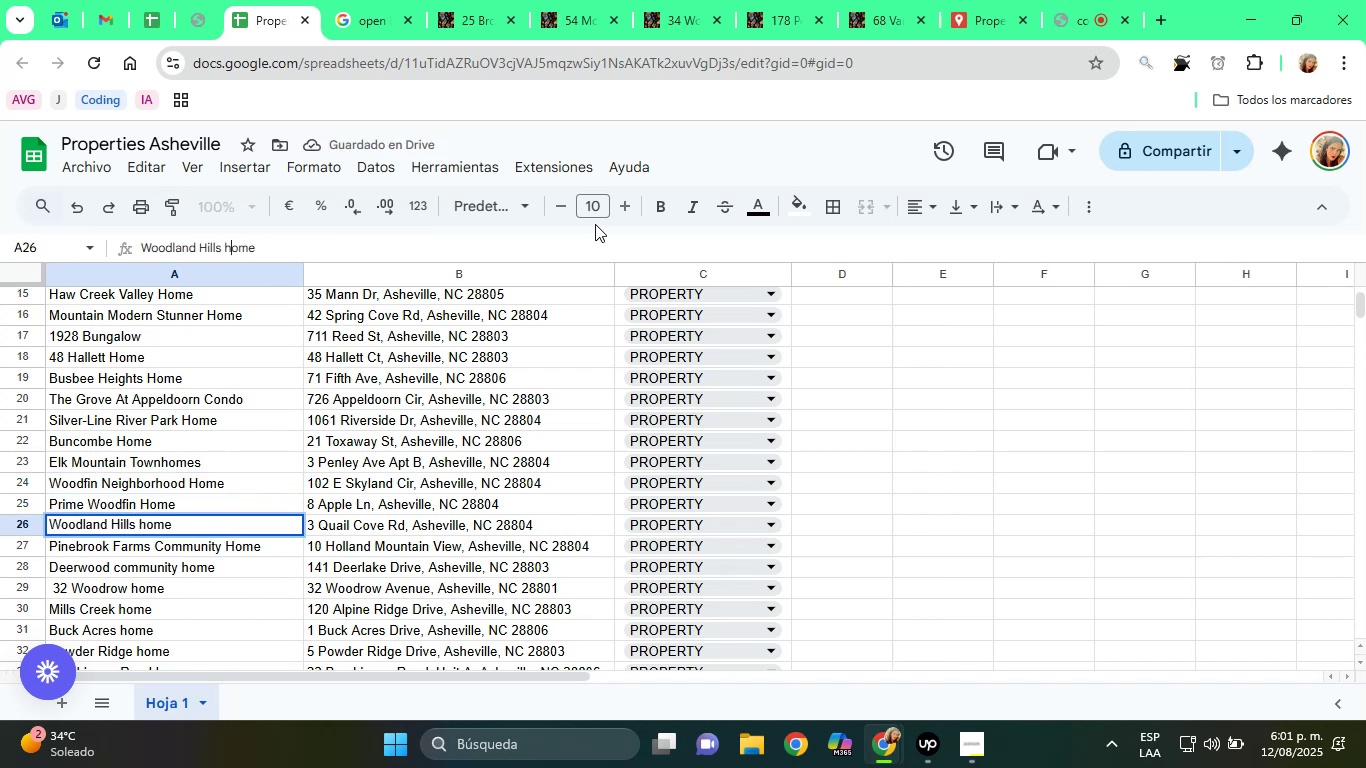 
key(Backspace)
 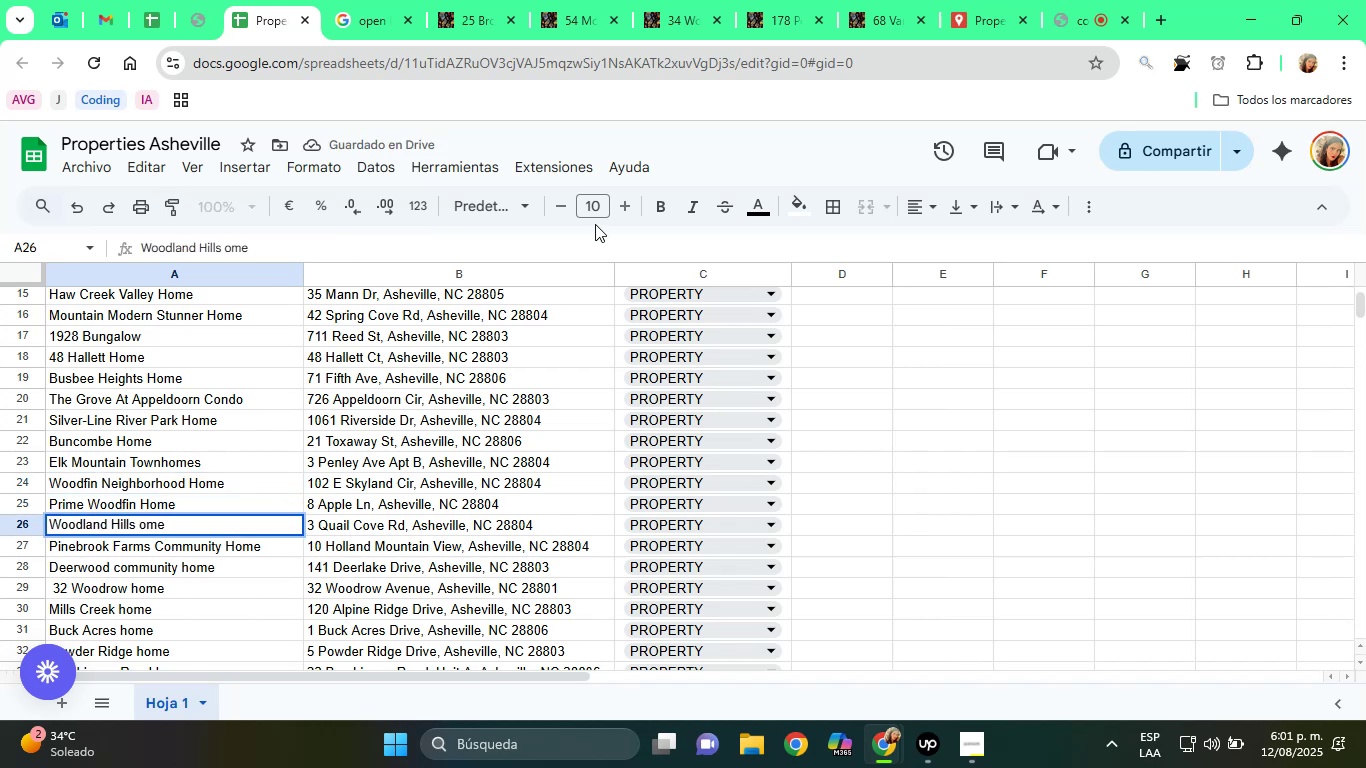 
key(Shift+H)
 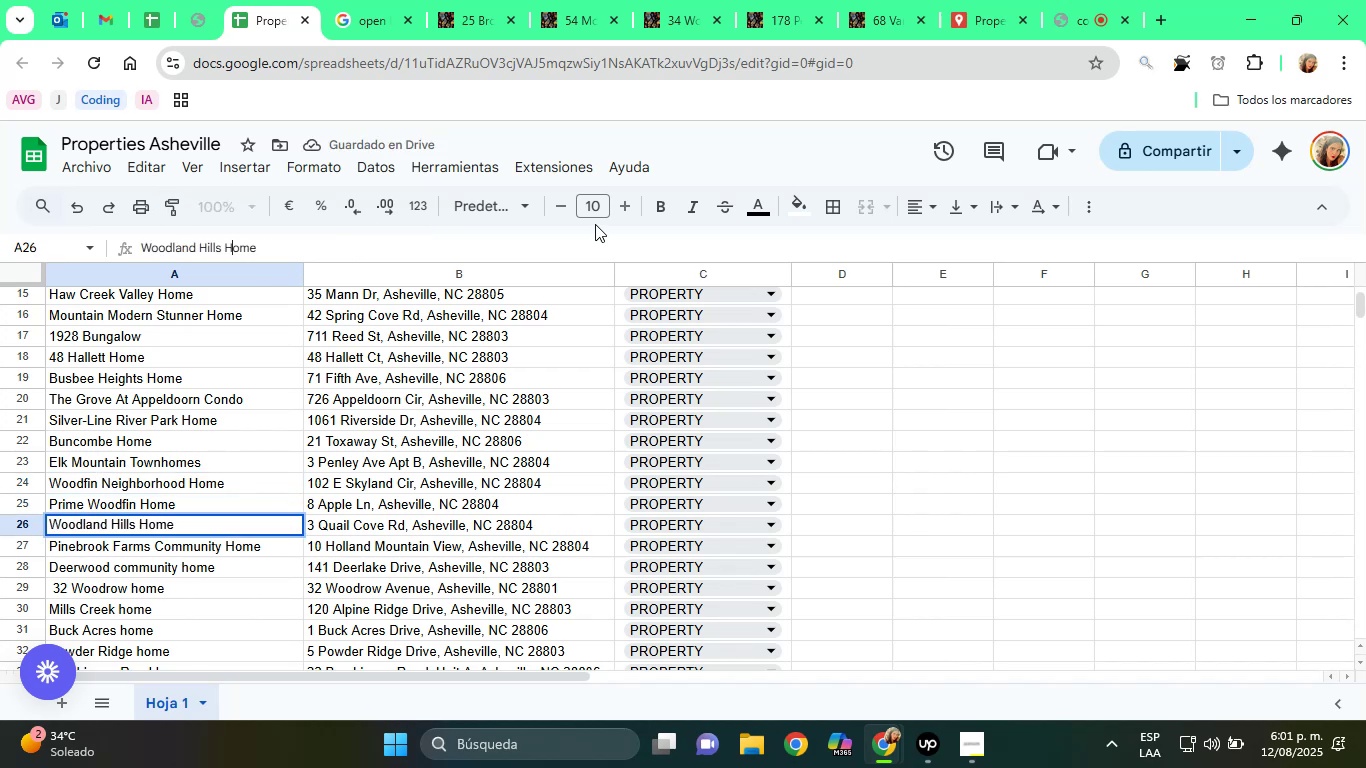 
key(Enter)
 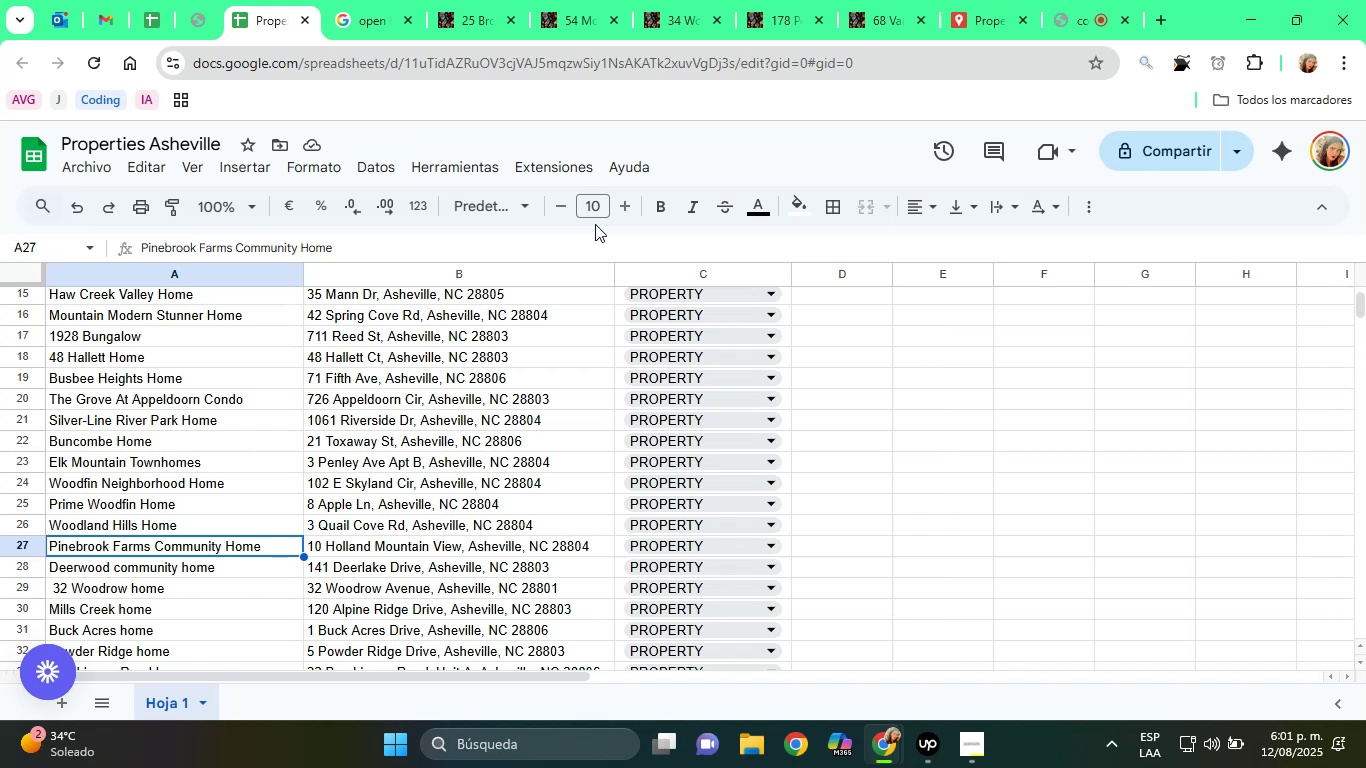 
wait(20.85)
 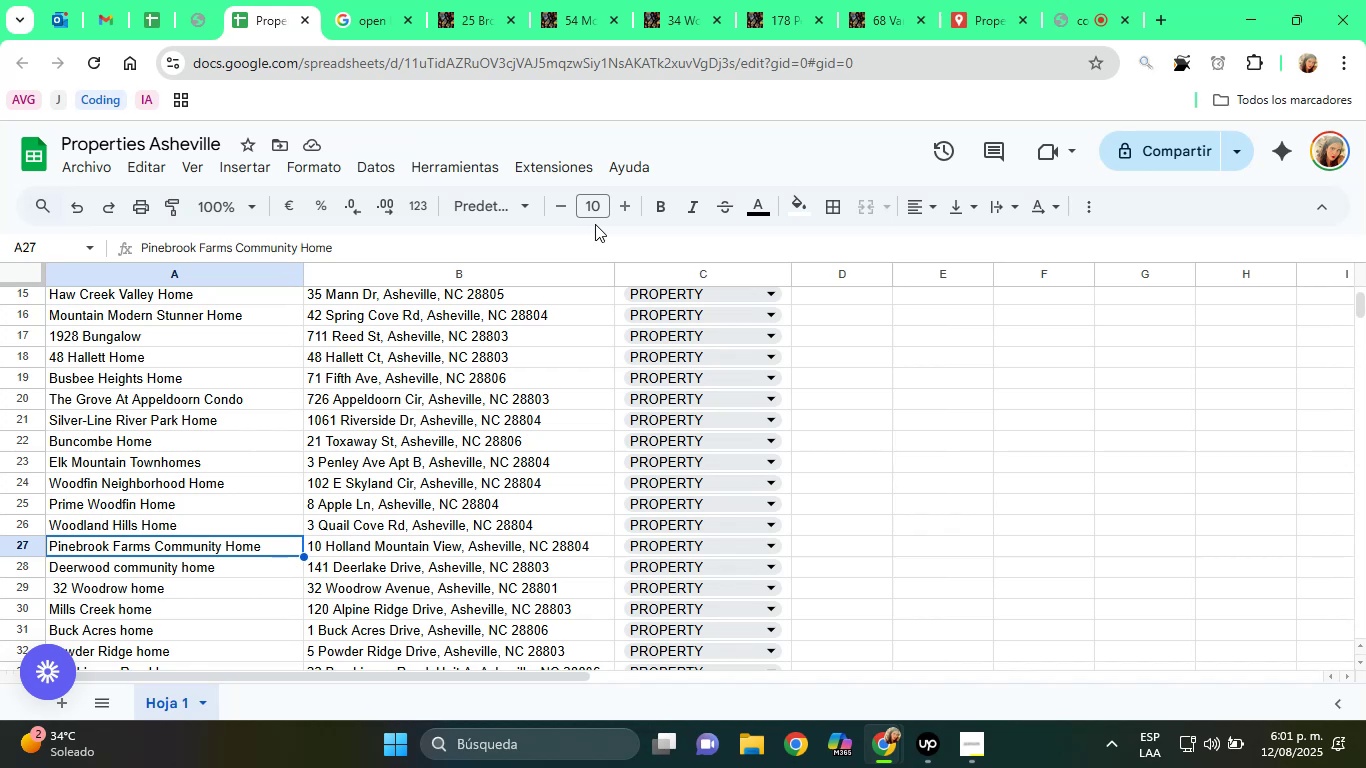 
scroll: coordinate [641, 473], scroll_direction: down, amount: 1.0
 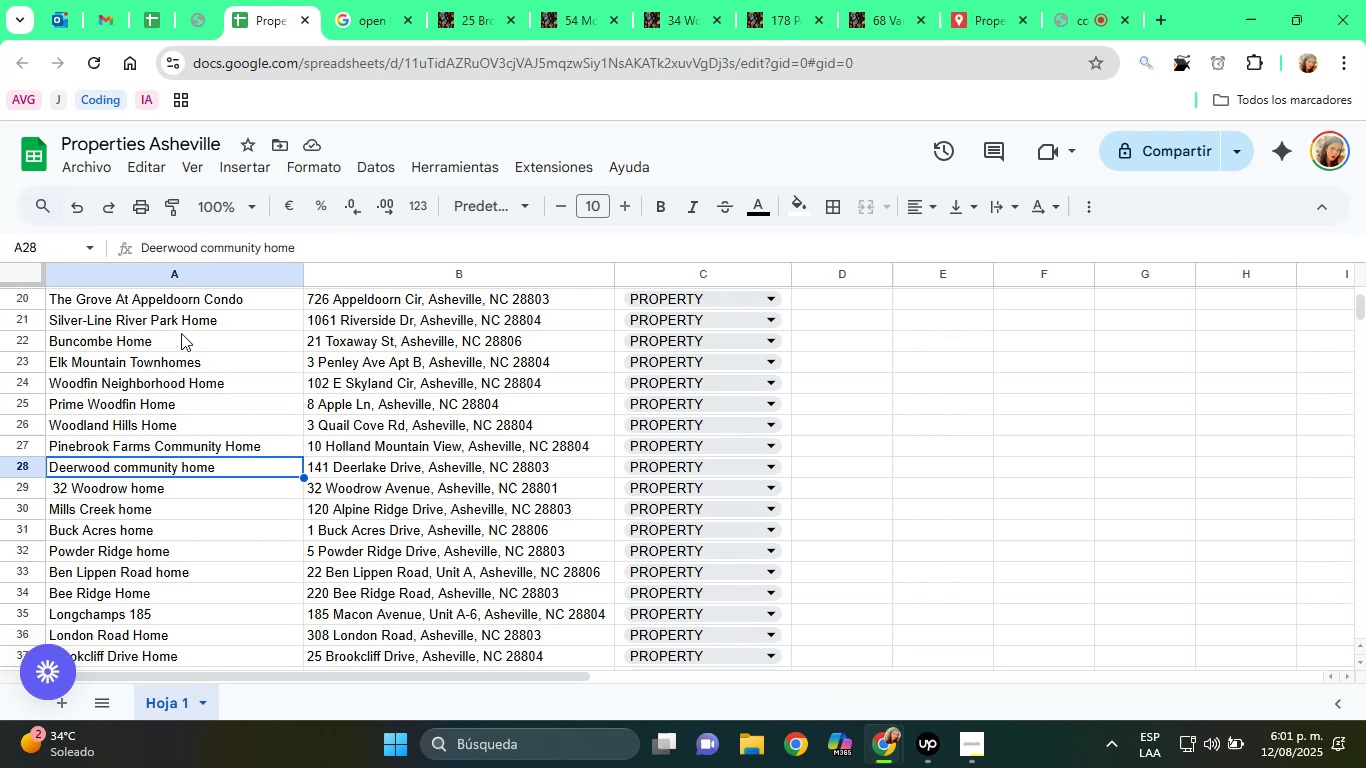 
left_click([205, 248])
 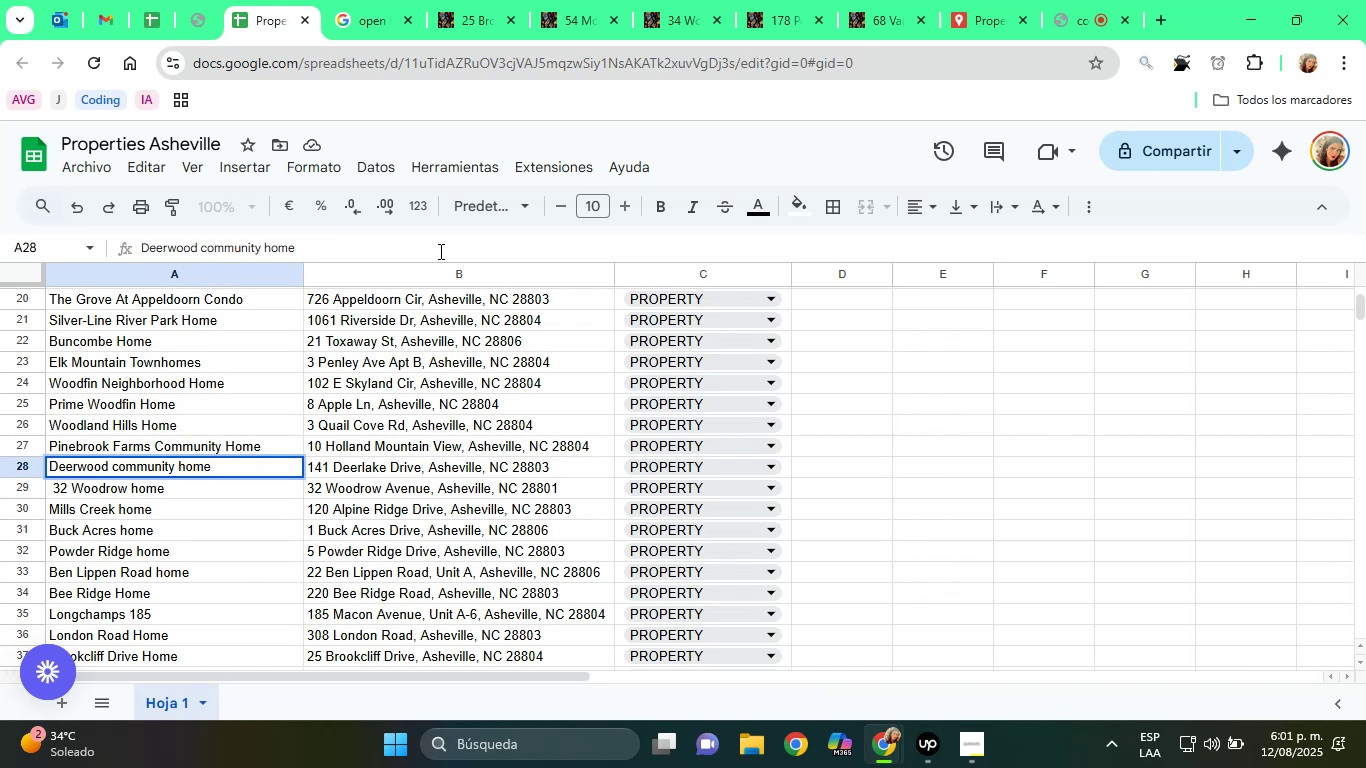 
key(Backspace)
 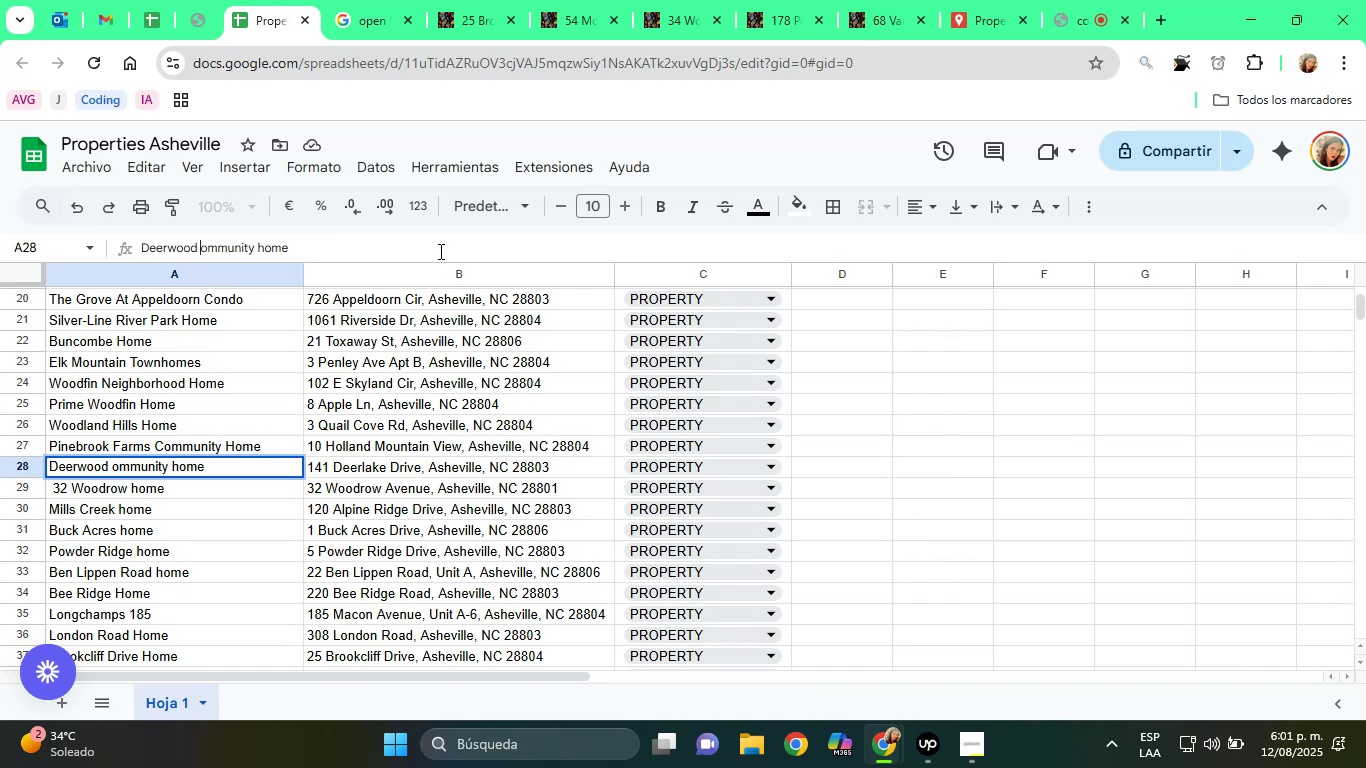 
key(Shift+ShiftRight)
 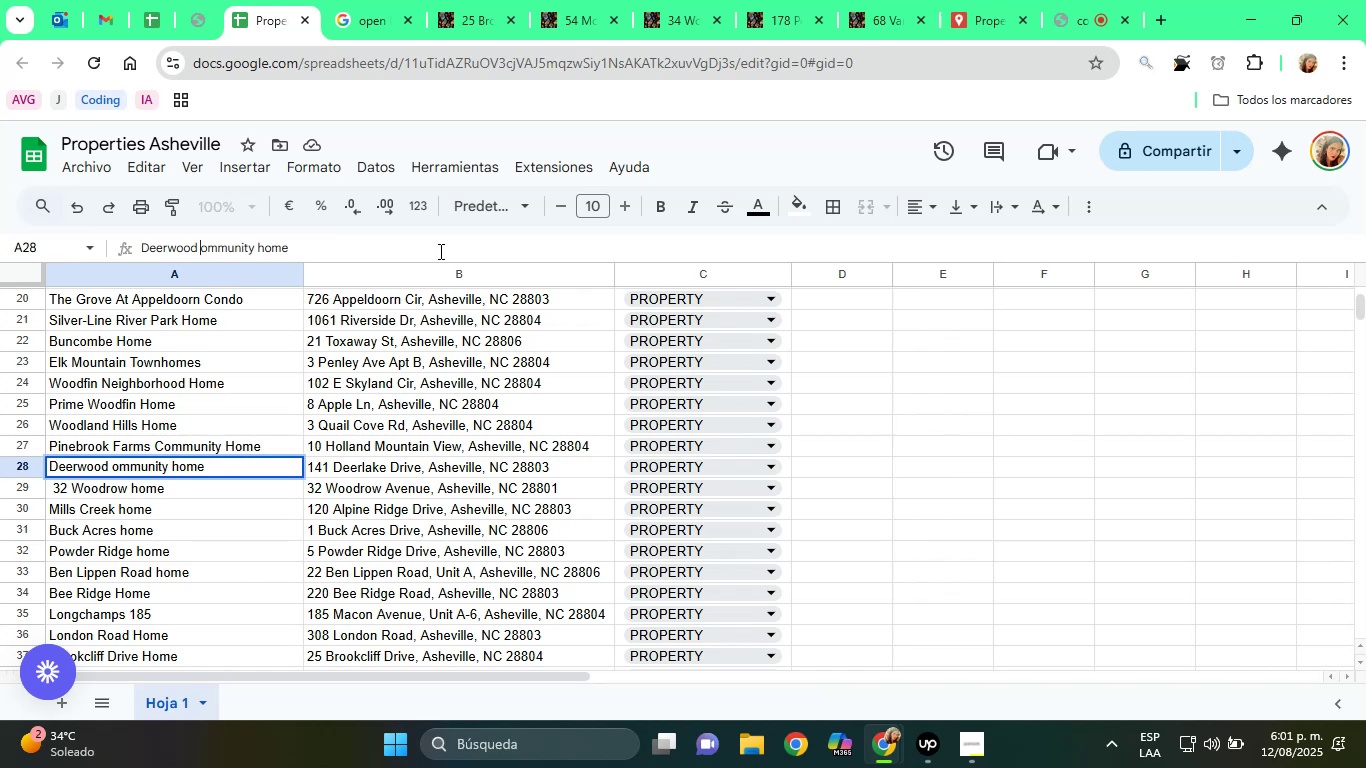 
key(Shift+C)
 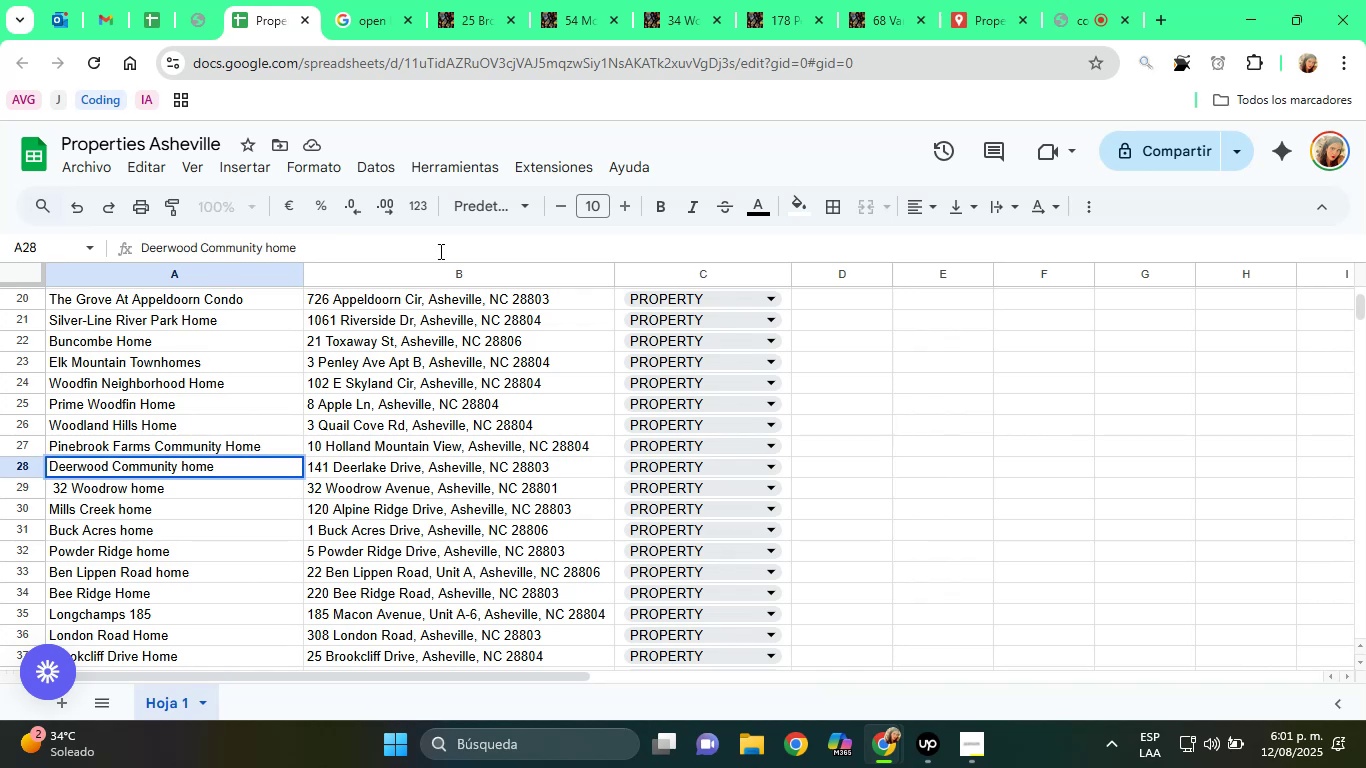 
key(ArrowRight)
 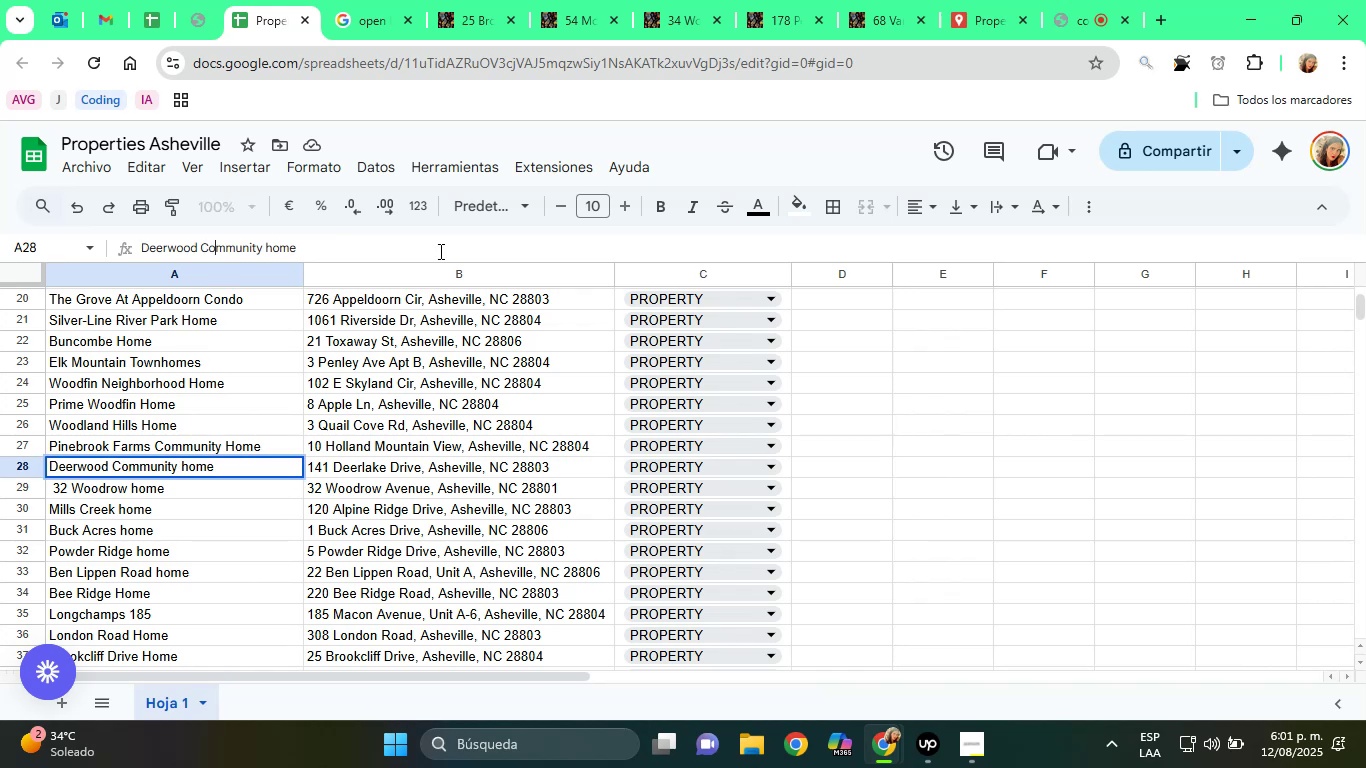 
hold_key(key=ArrowRight, duration=0.68)
 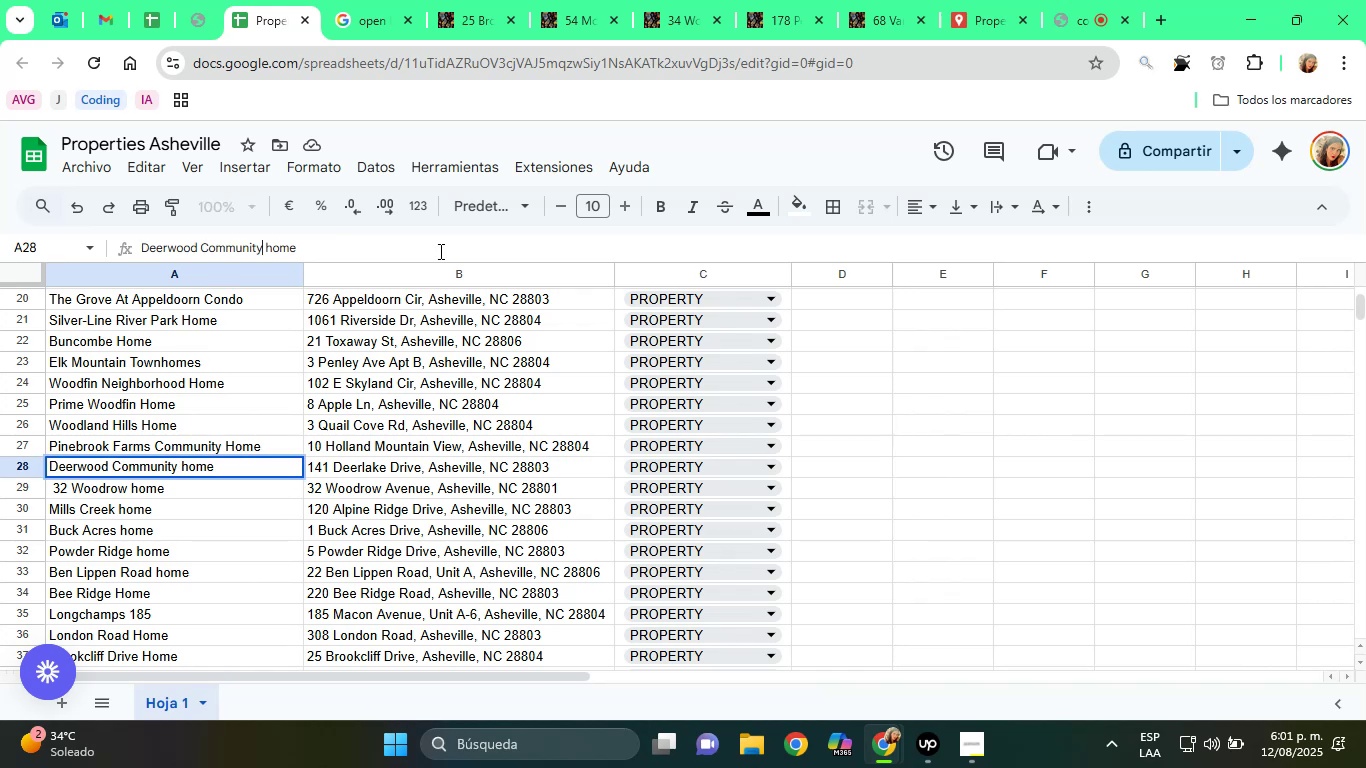 
key(ArrowRight)
 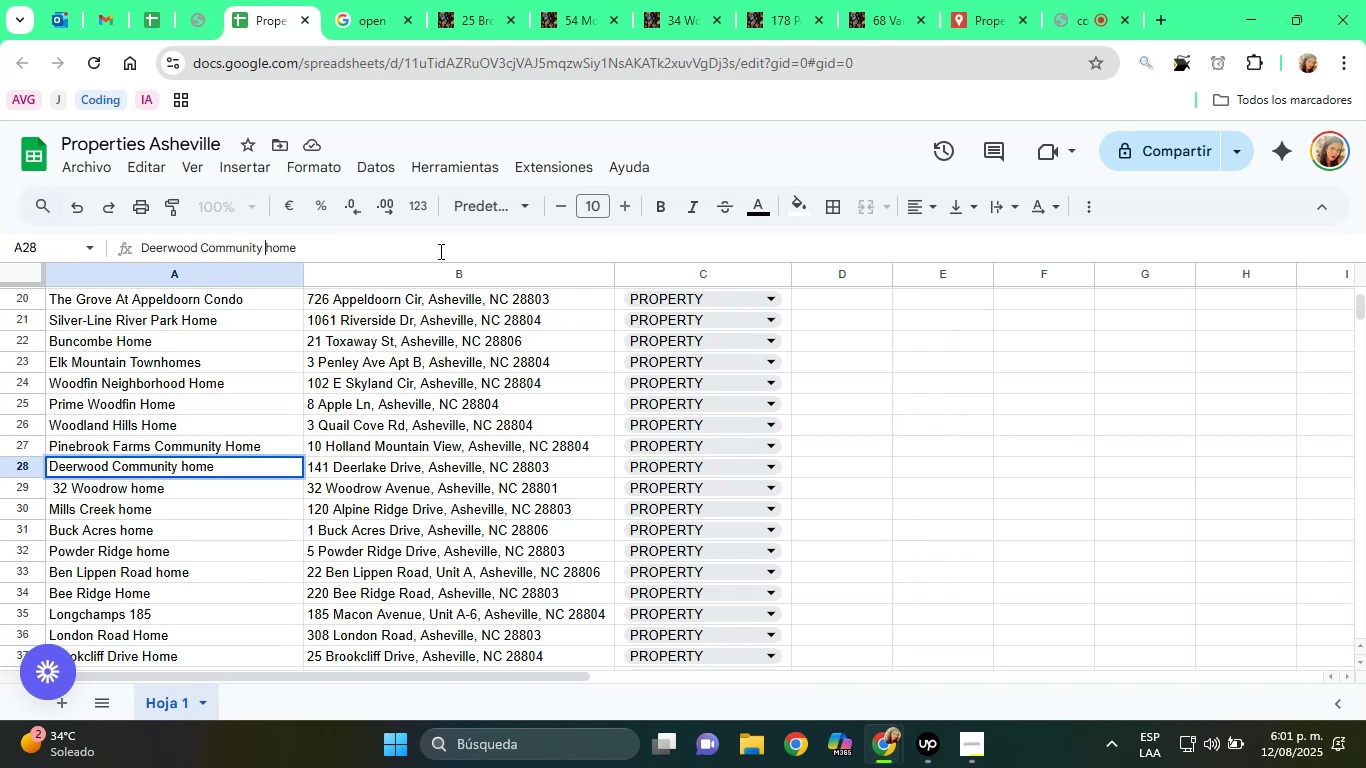 
key(ArrowRight)
 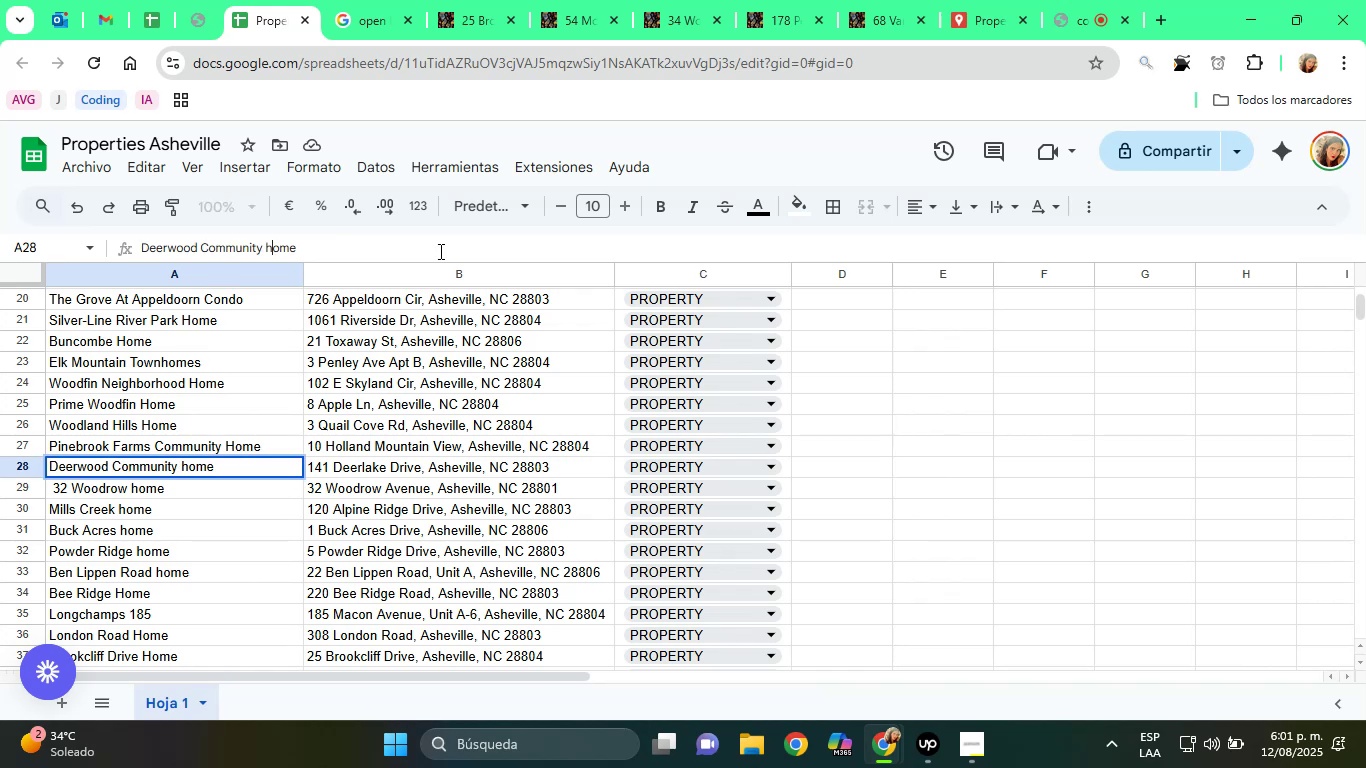 
key(Backspace)
 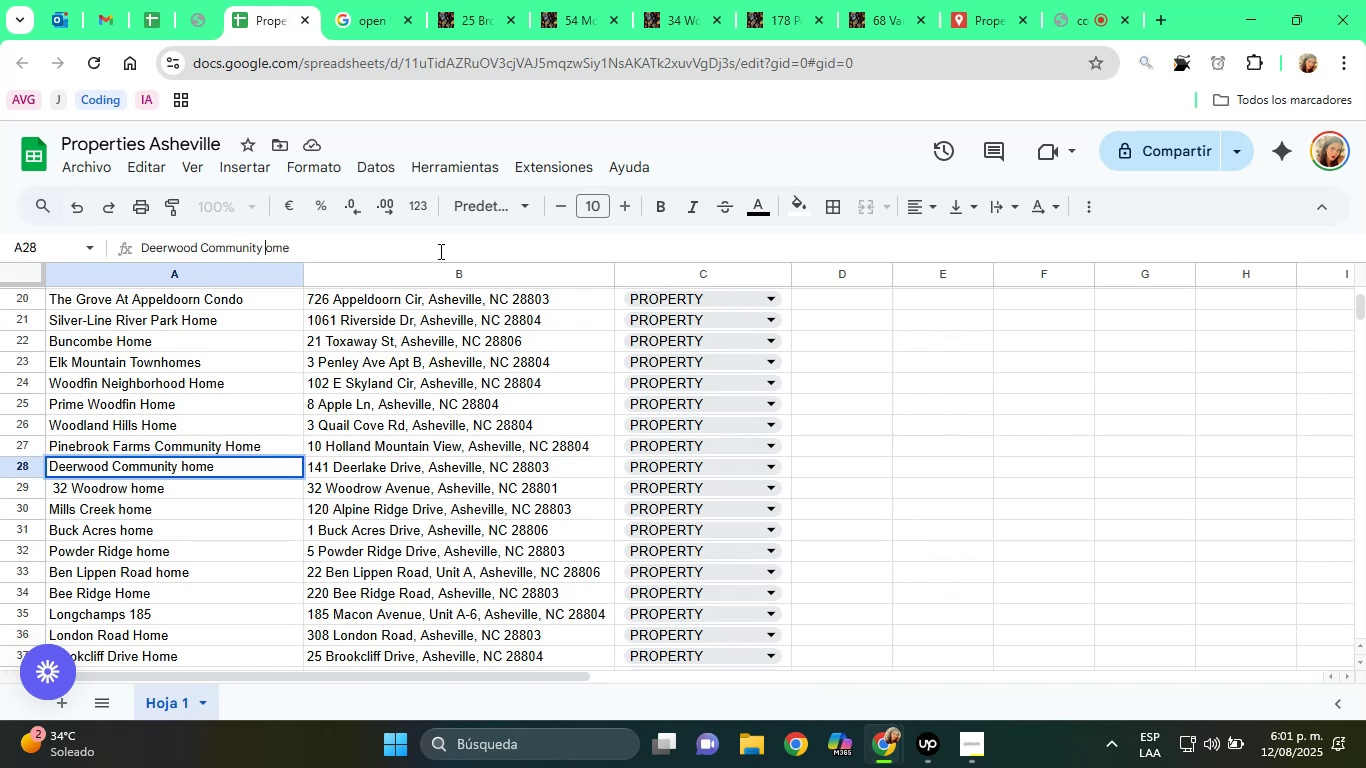 
key(Shift+ShiftRight)
 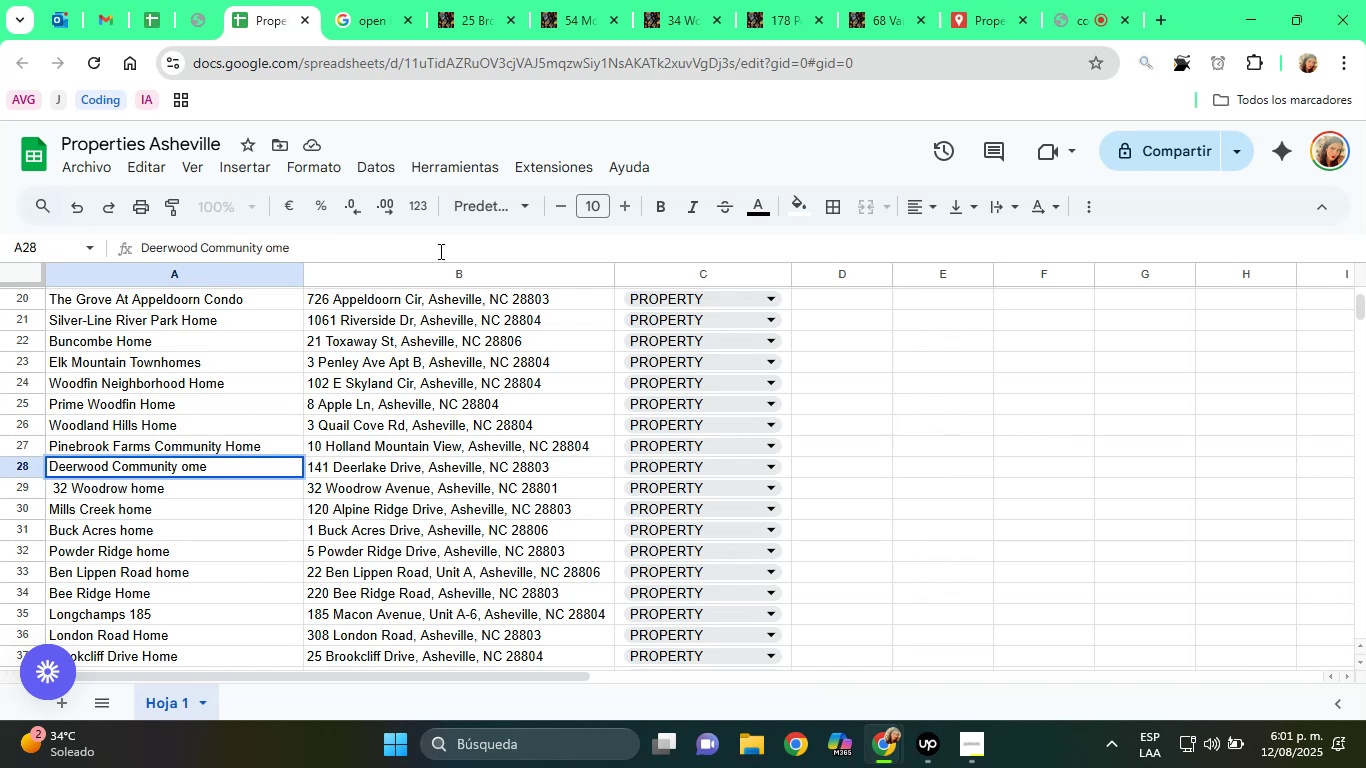 
key(Shift+H)
 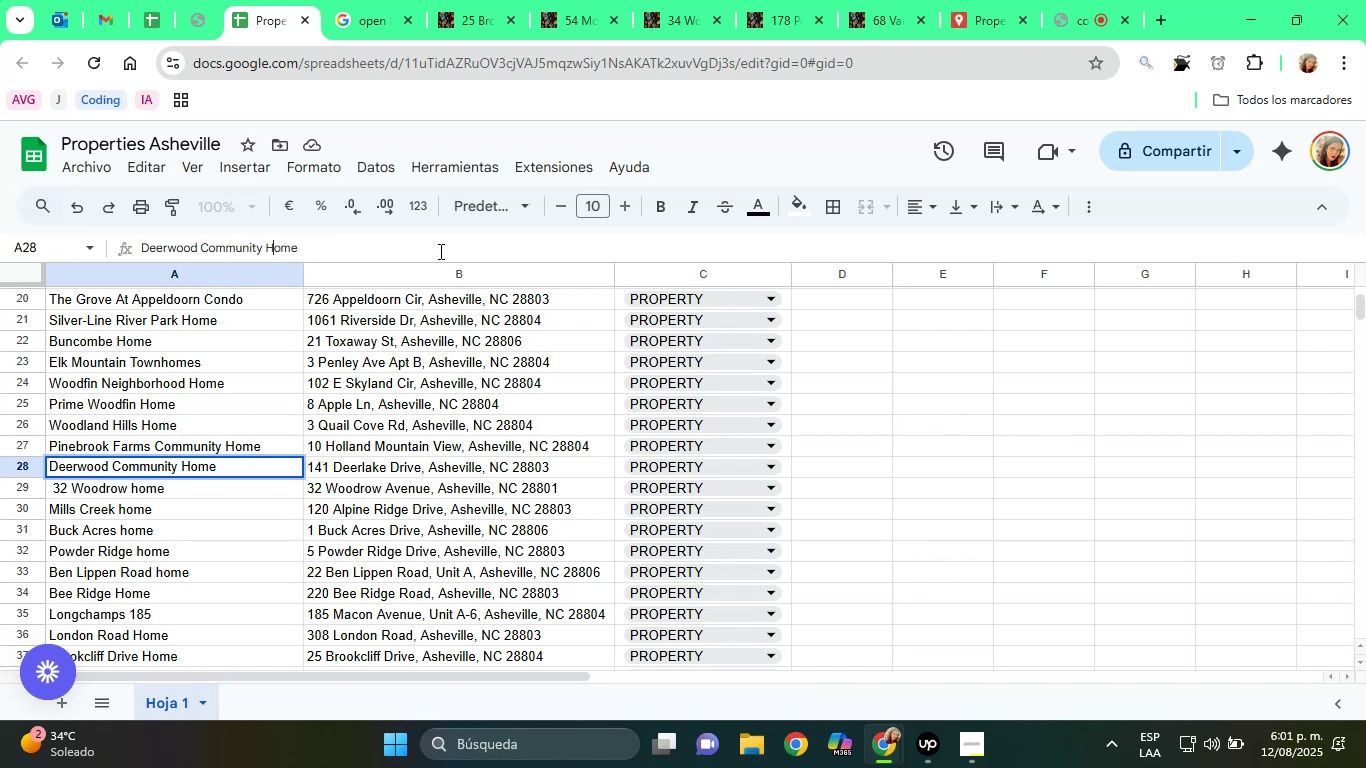 
key(Enter)
 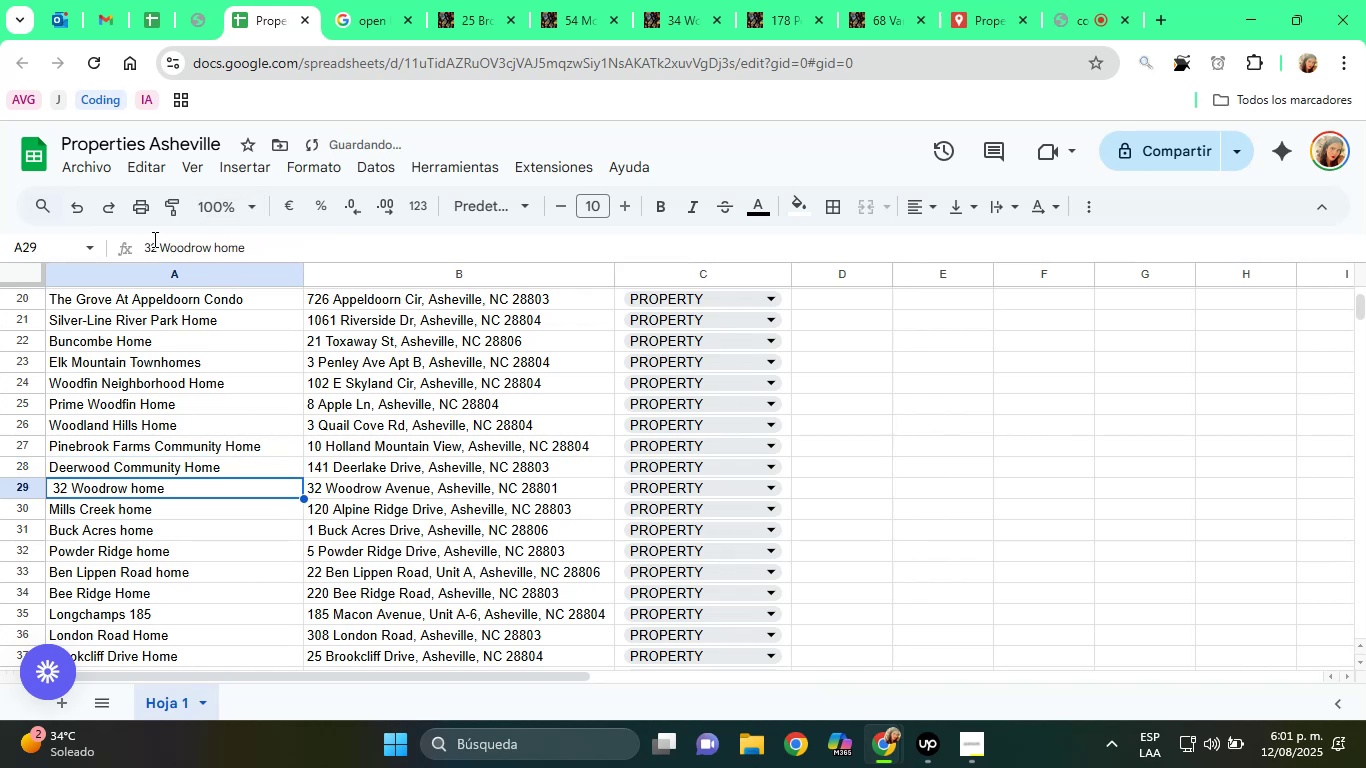 
key(ArrowLeft)
 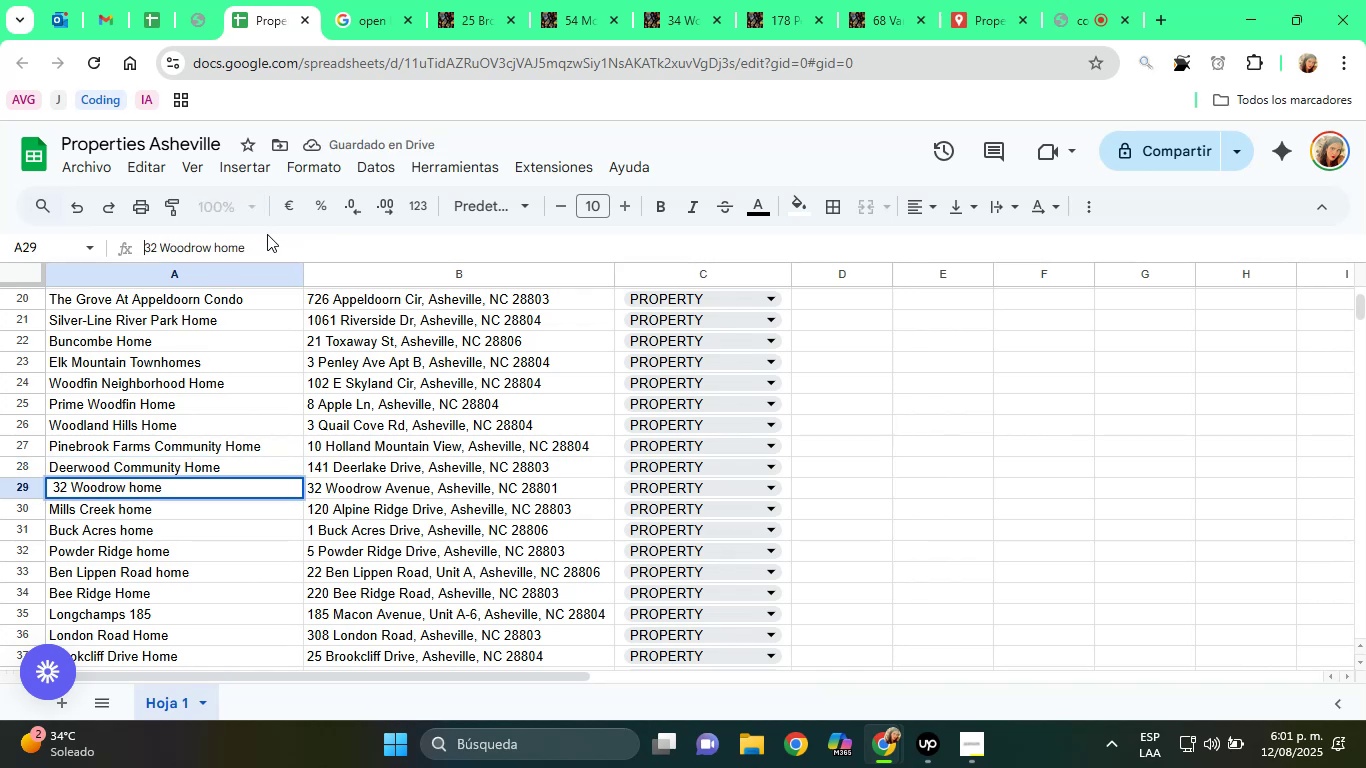 
key(Backspace)
 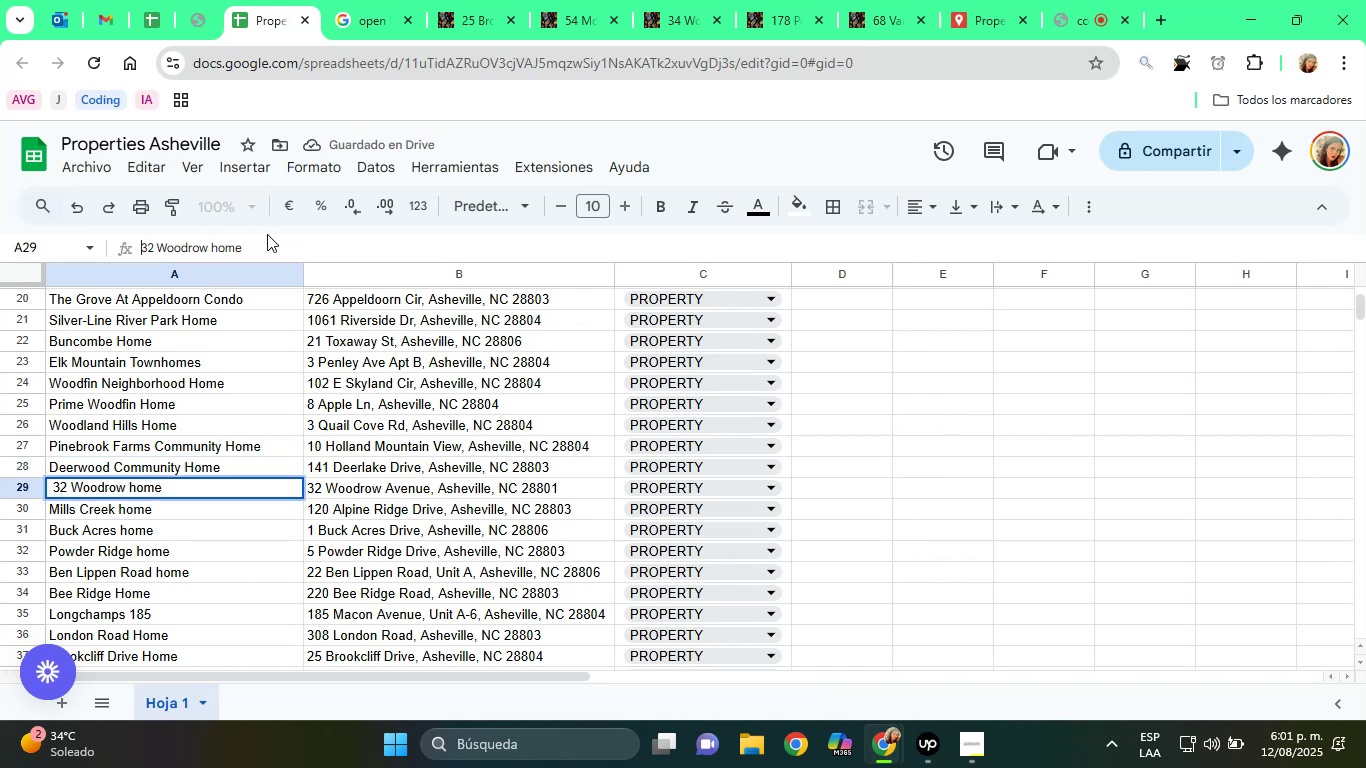 
key(Backspace)
 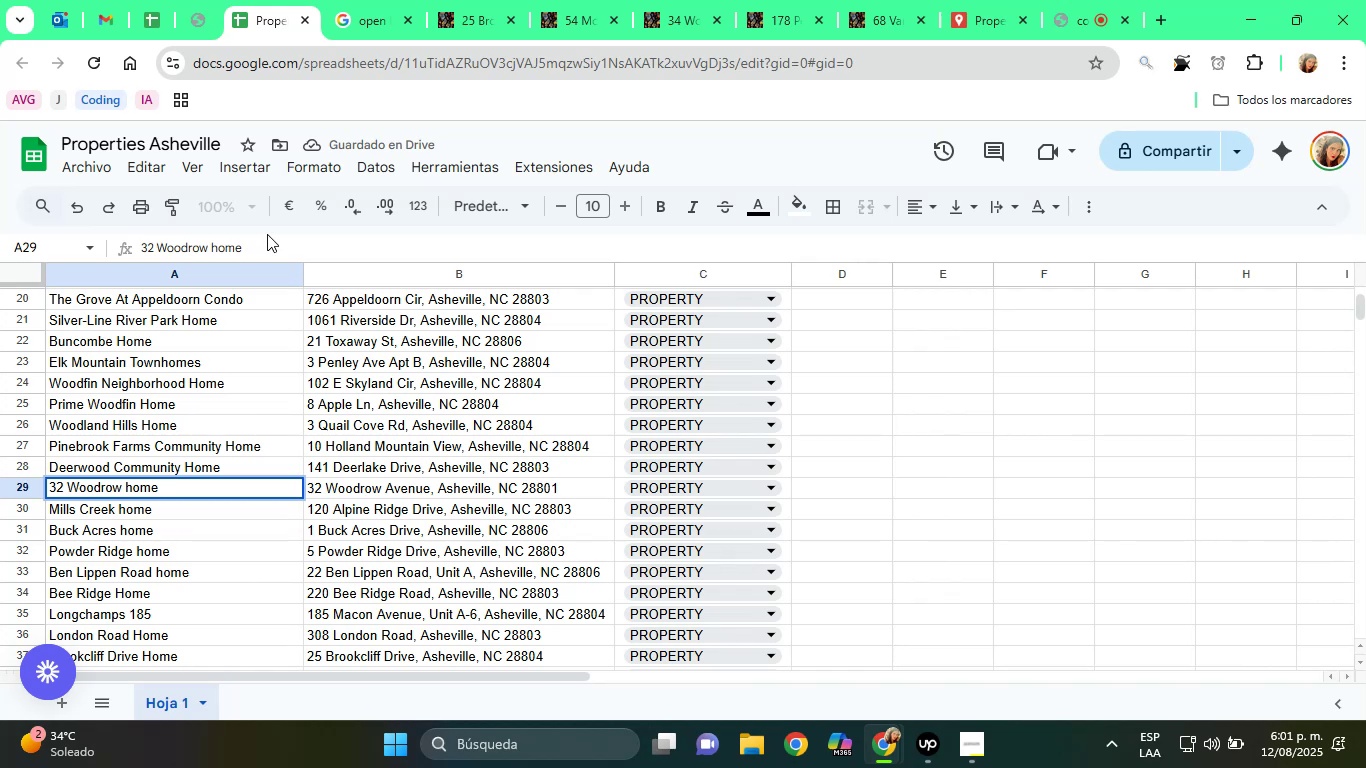 
hold_key(key=ArrowRight, duration=0.7)
 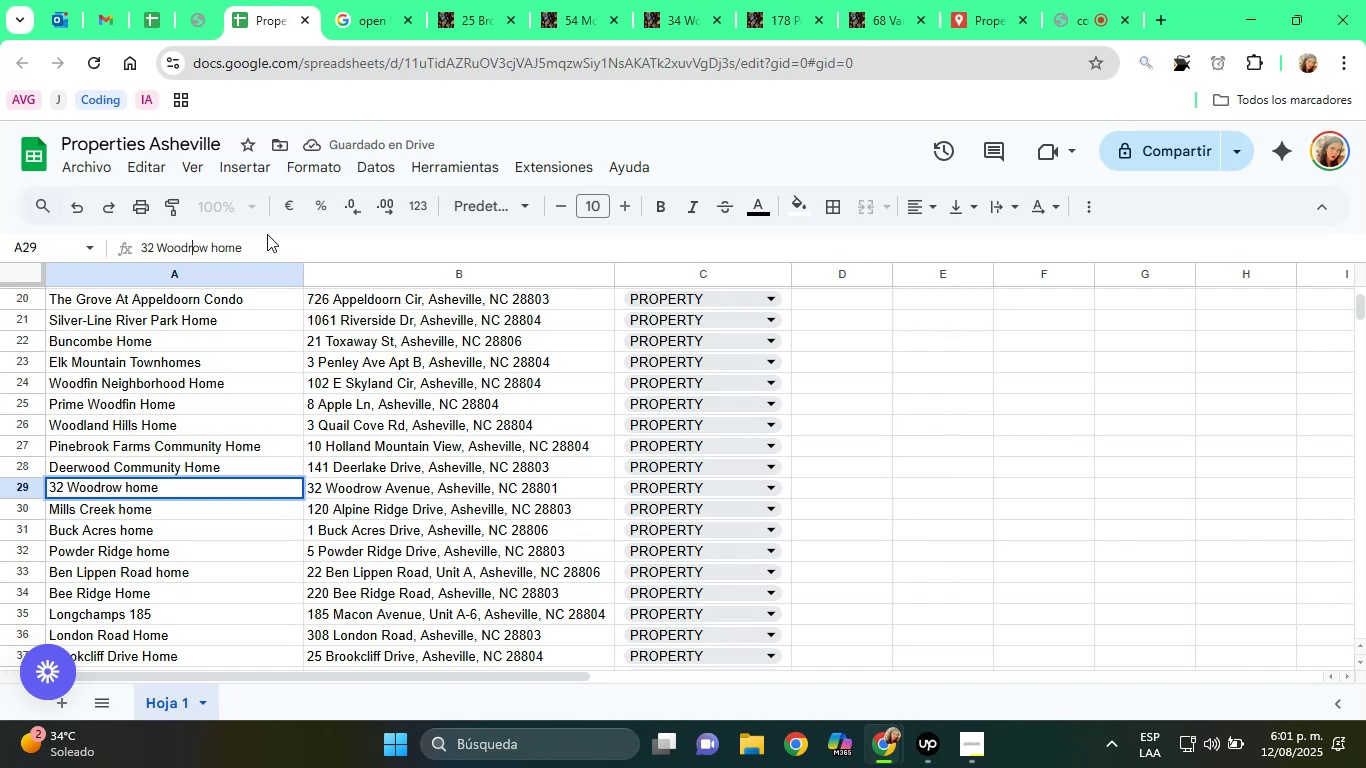 
key(ArrowRight)
 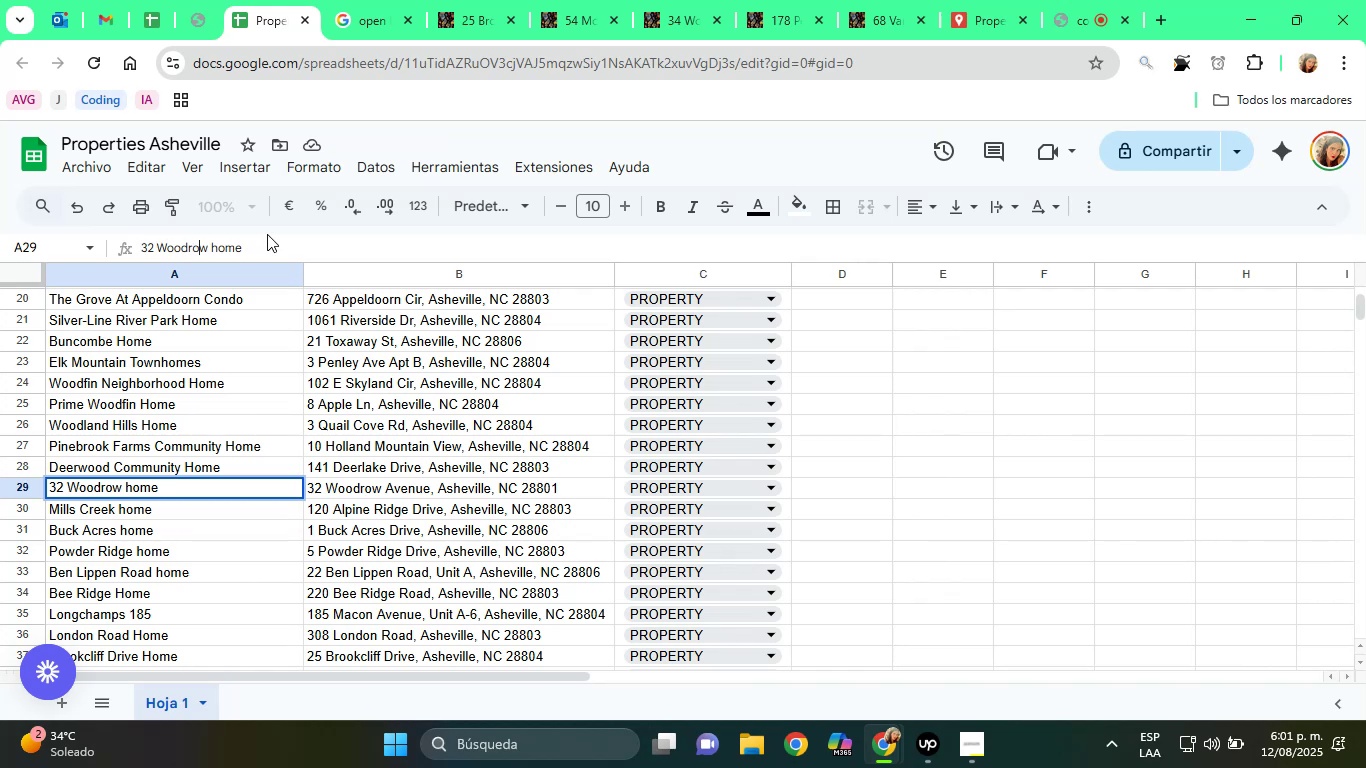 
key(ArrowRight)
 